 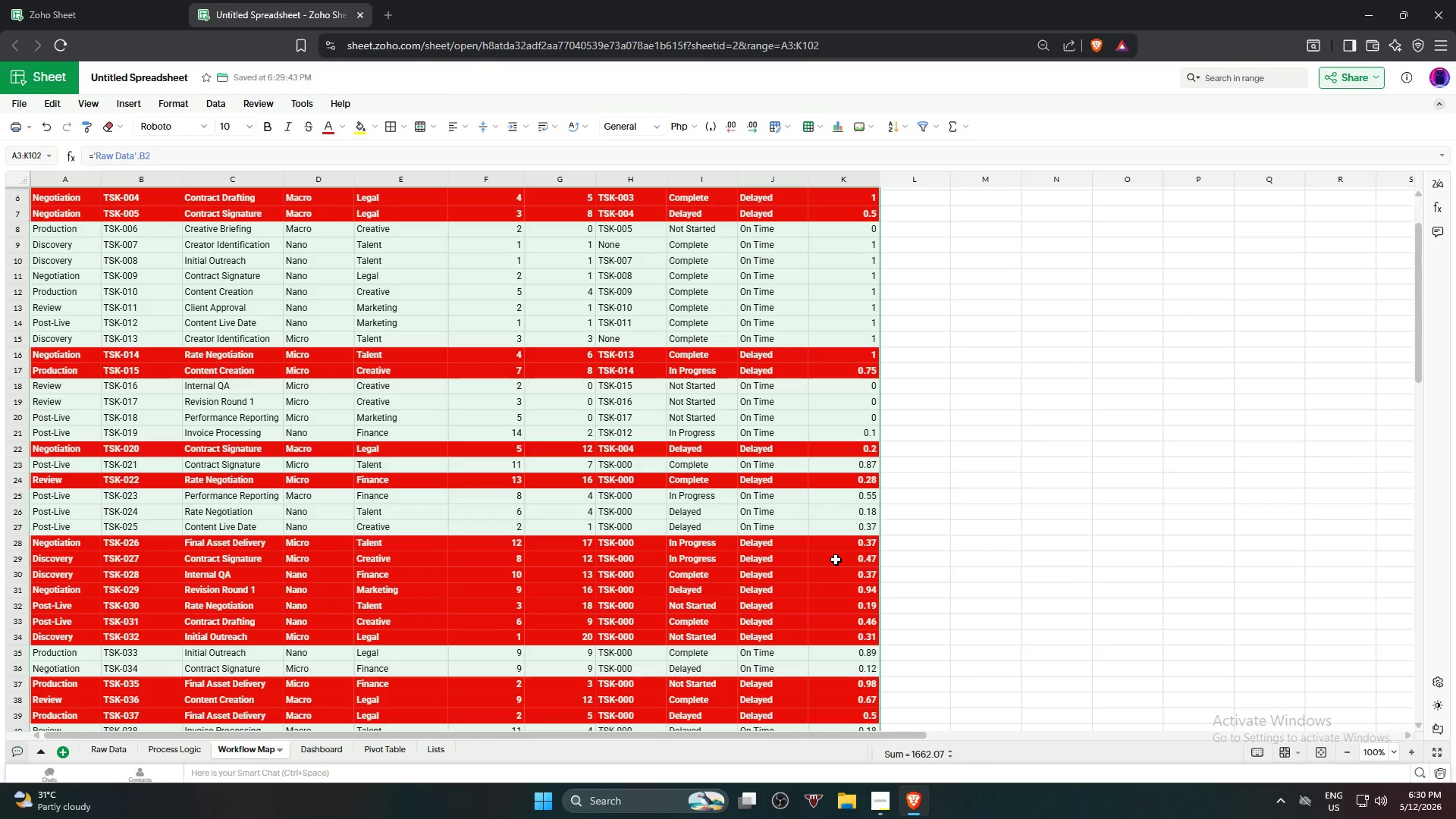 
scroll: coordinate [836, 560], scroll_direction: up, amount: 2.0
 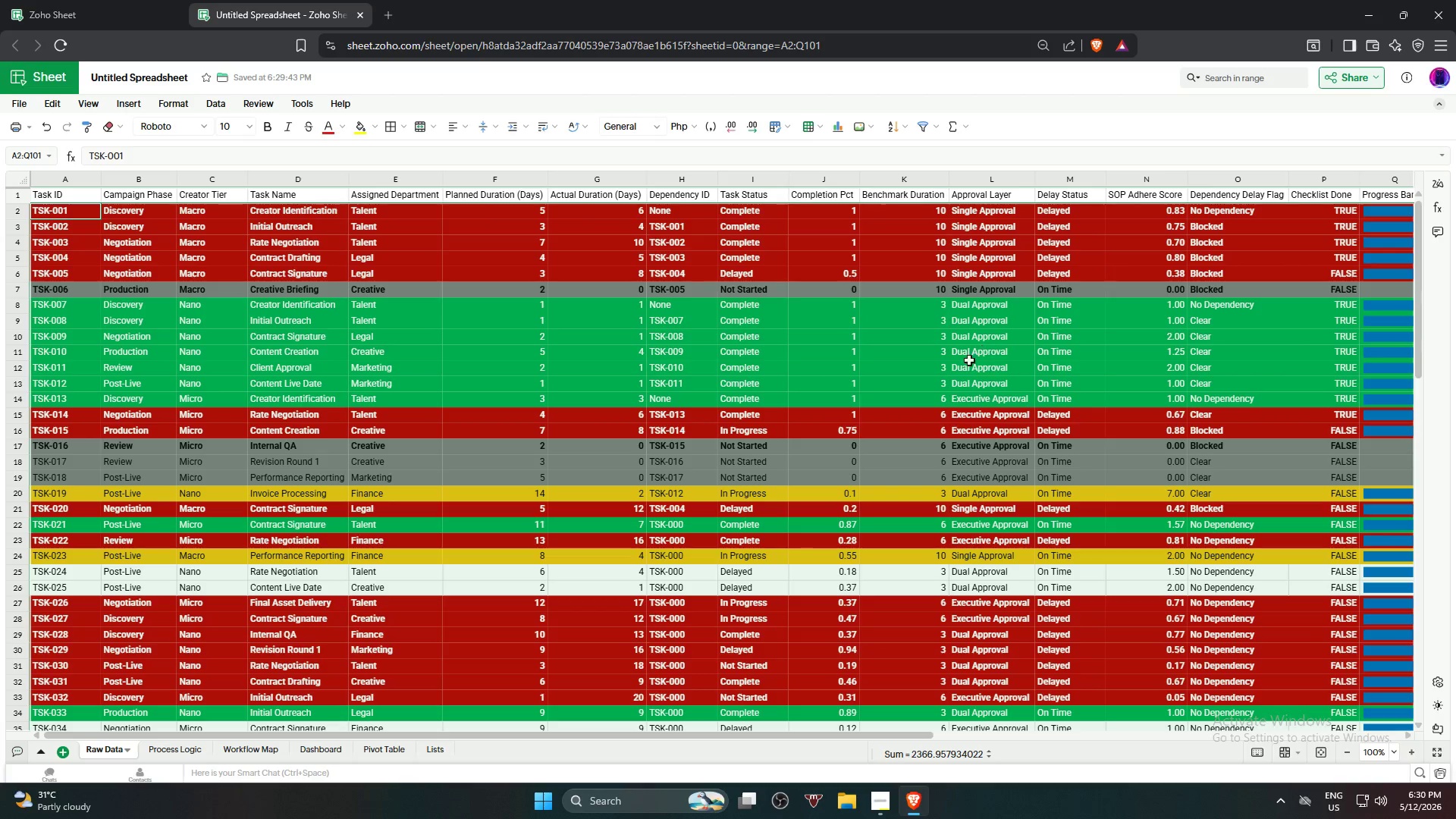 
wait(6.76)
 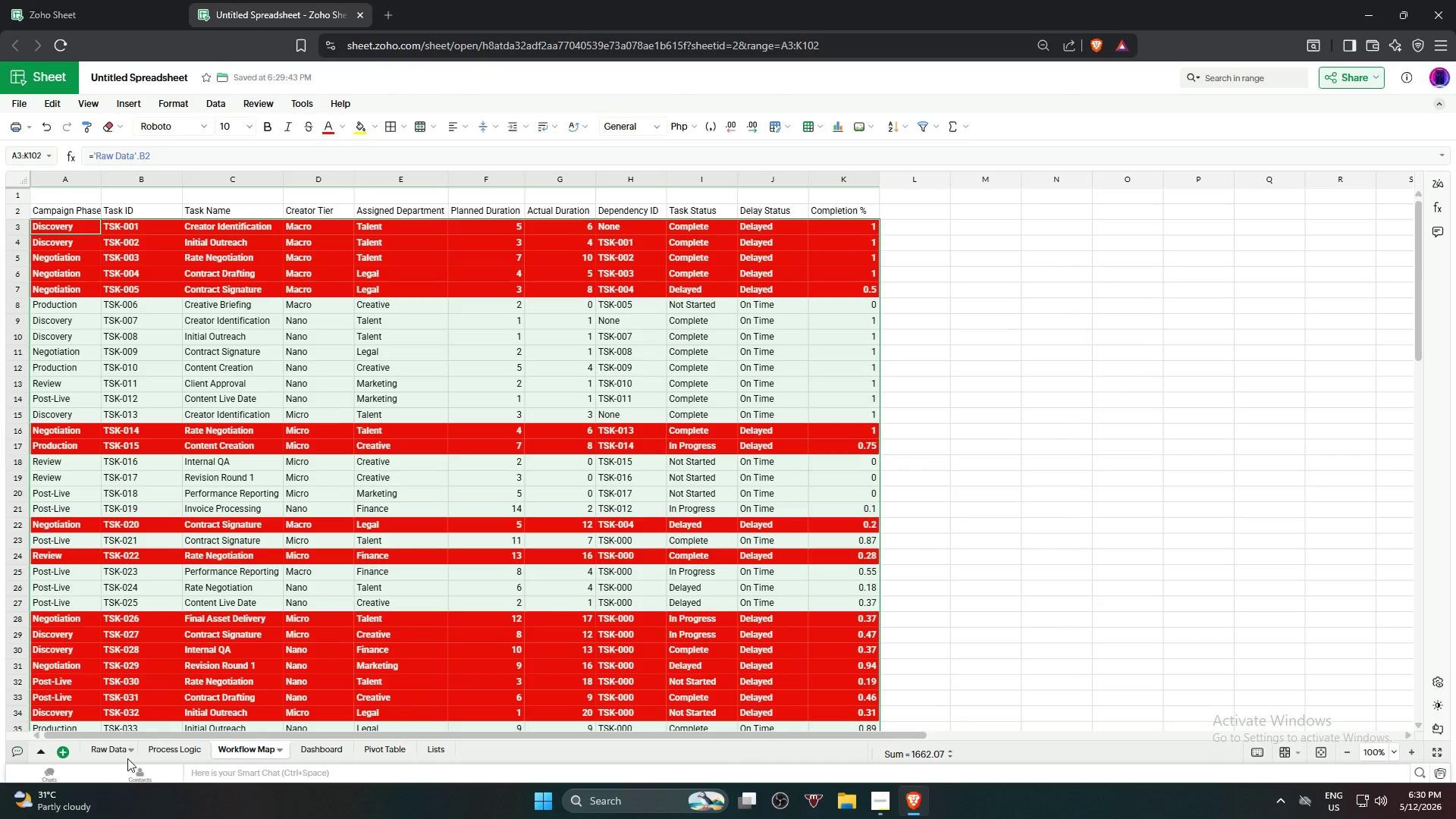 
left_click([237, 739])
 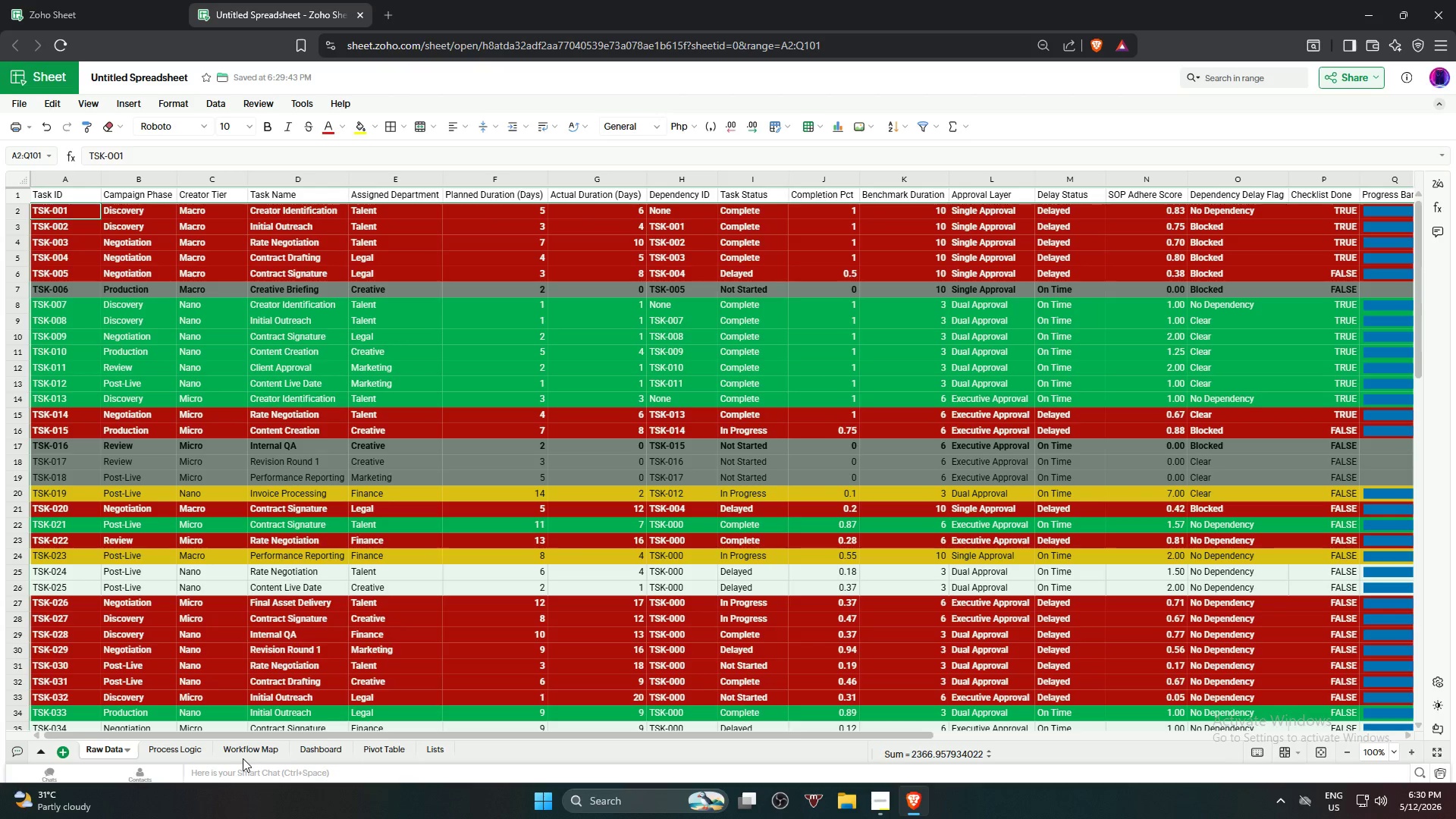 
left_click([241, 752])
 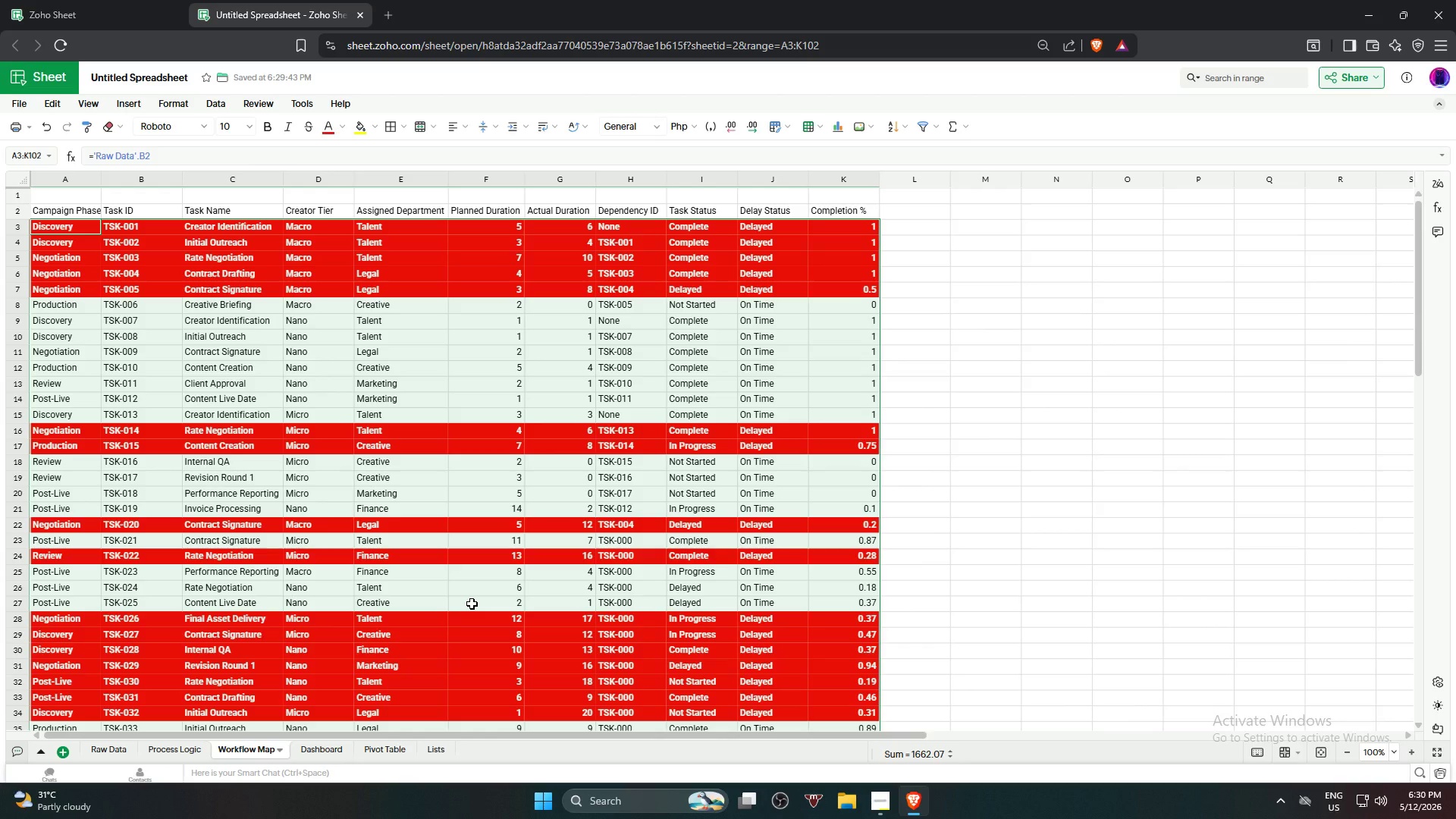 
wait(8.86)
 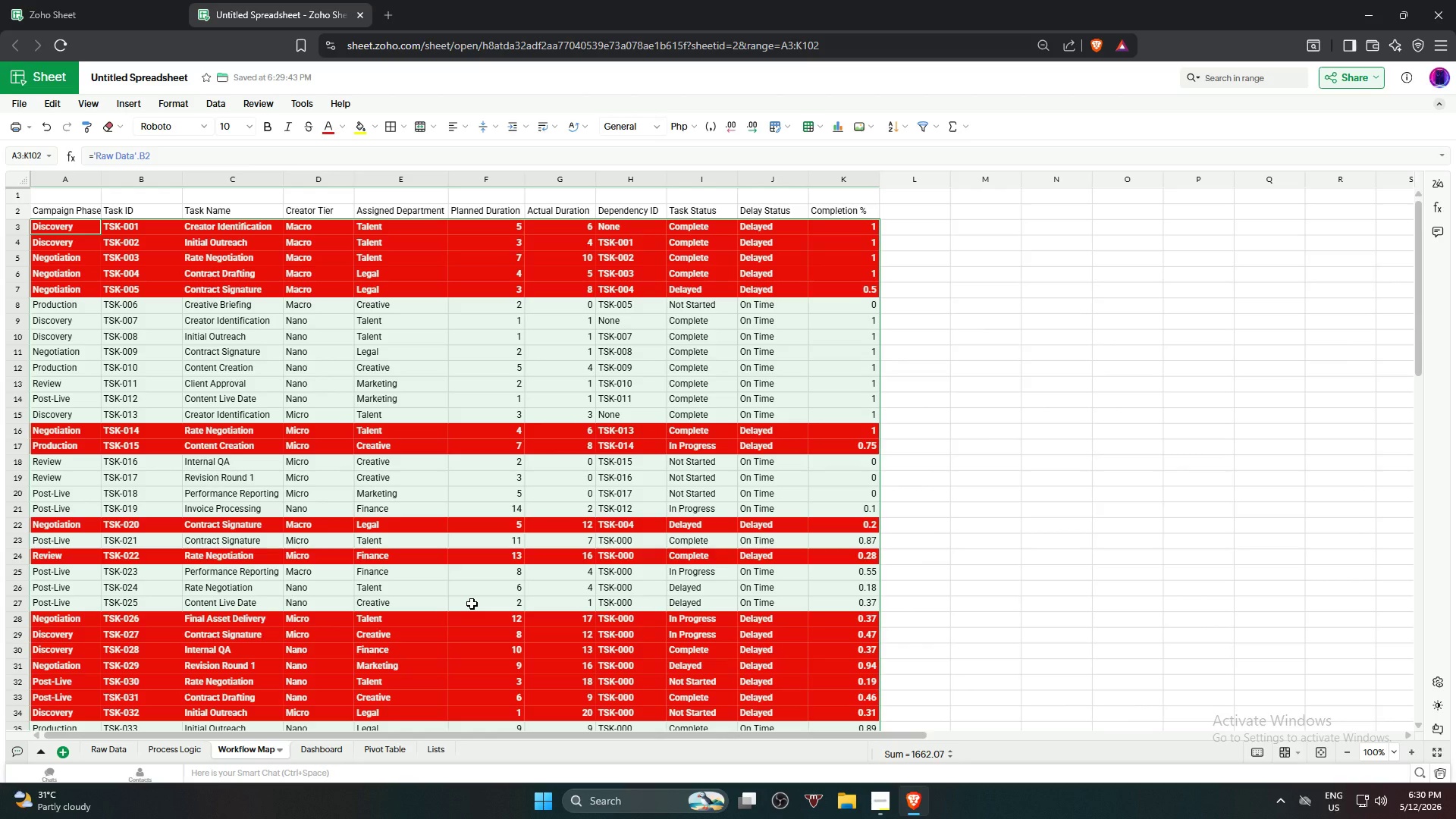 
left_click([105, 745])
 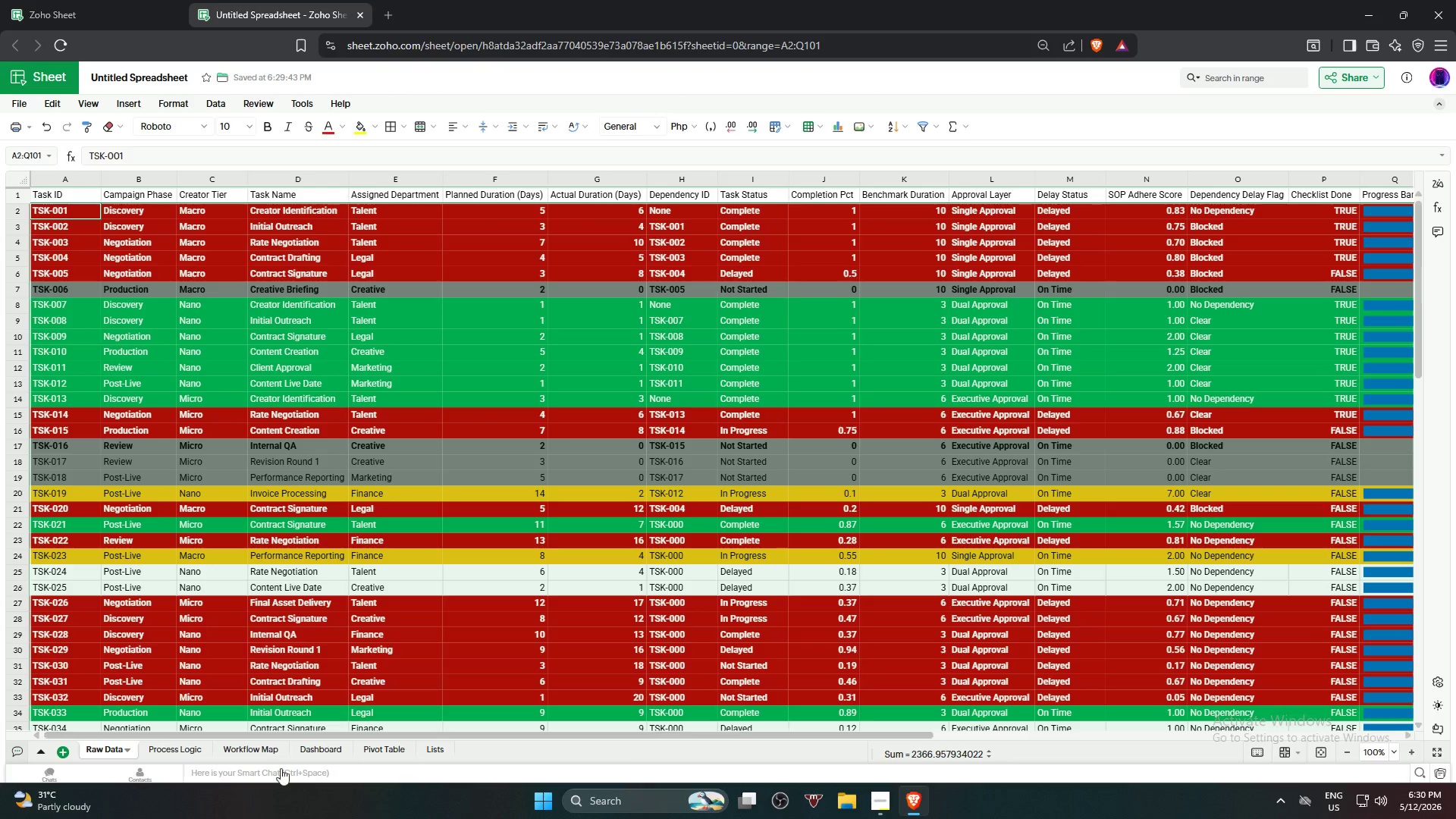 
left_click([256, 749])
 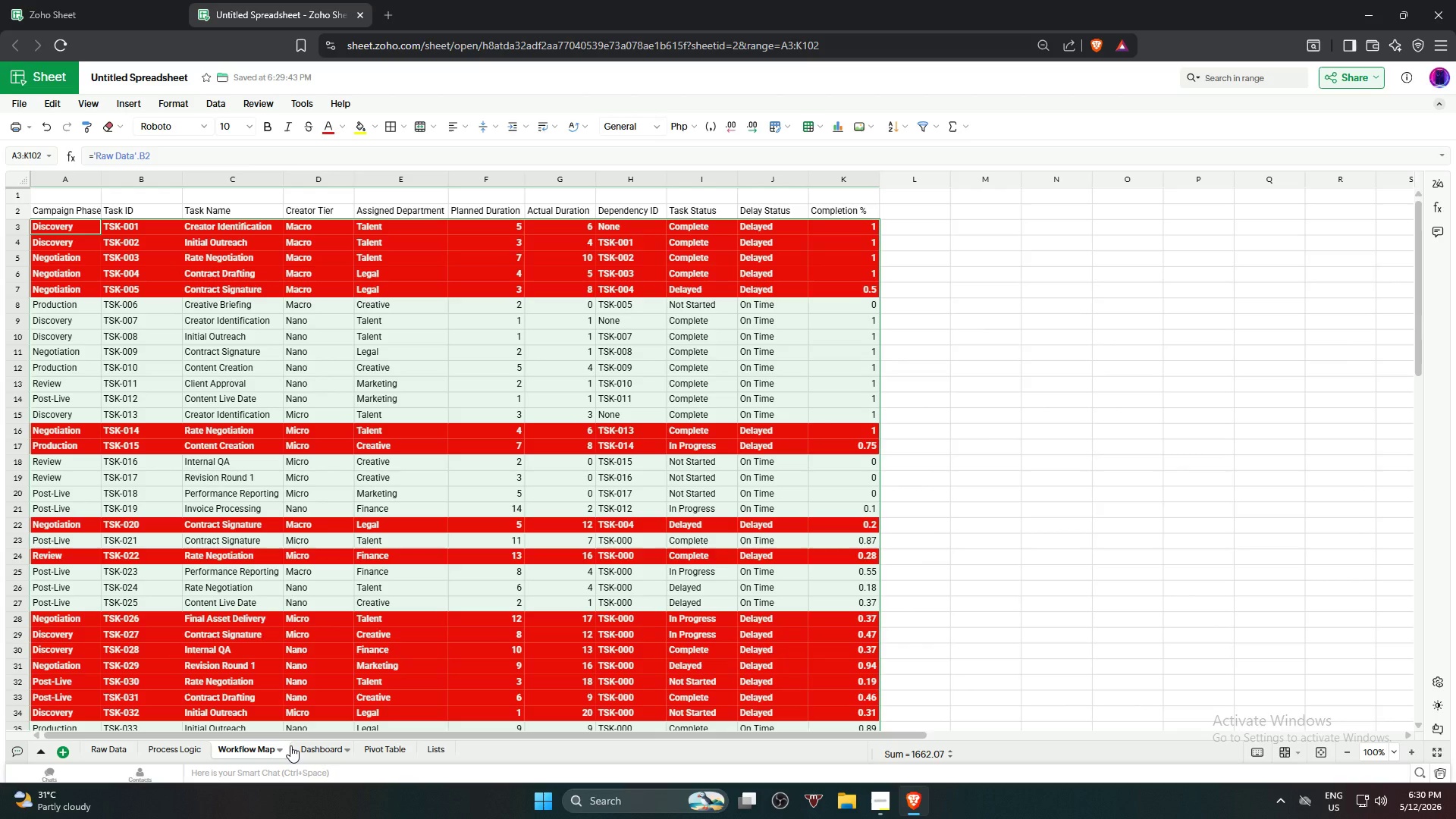 
wait(11.2)
 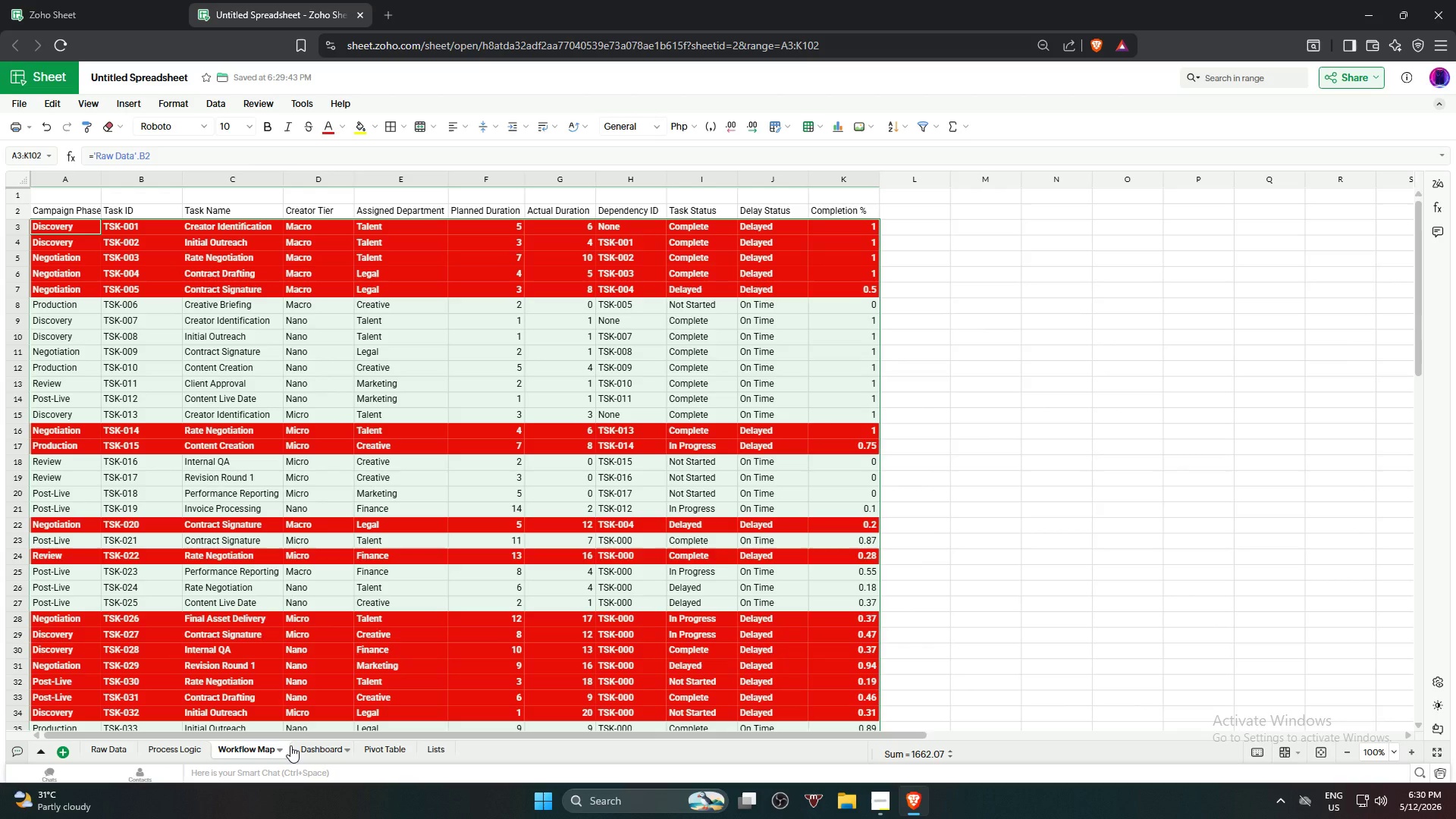 
left_click([179, 102])
 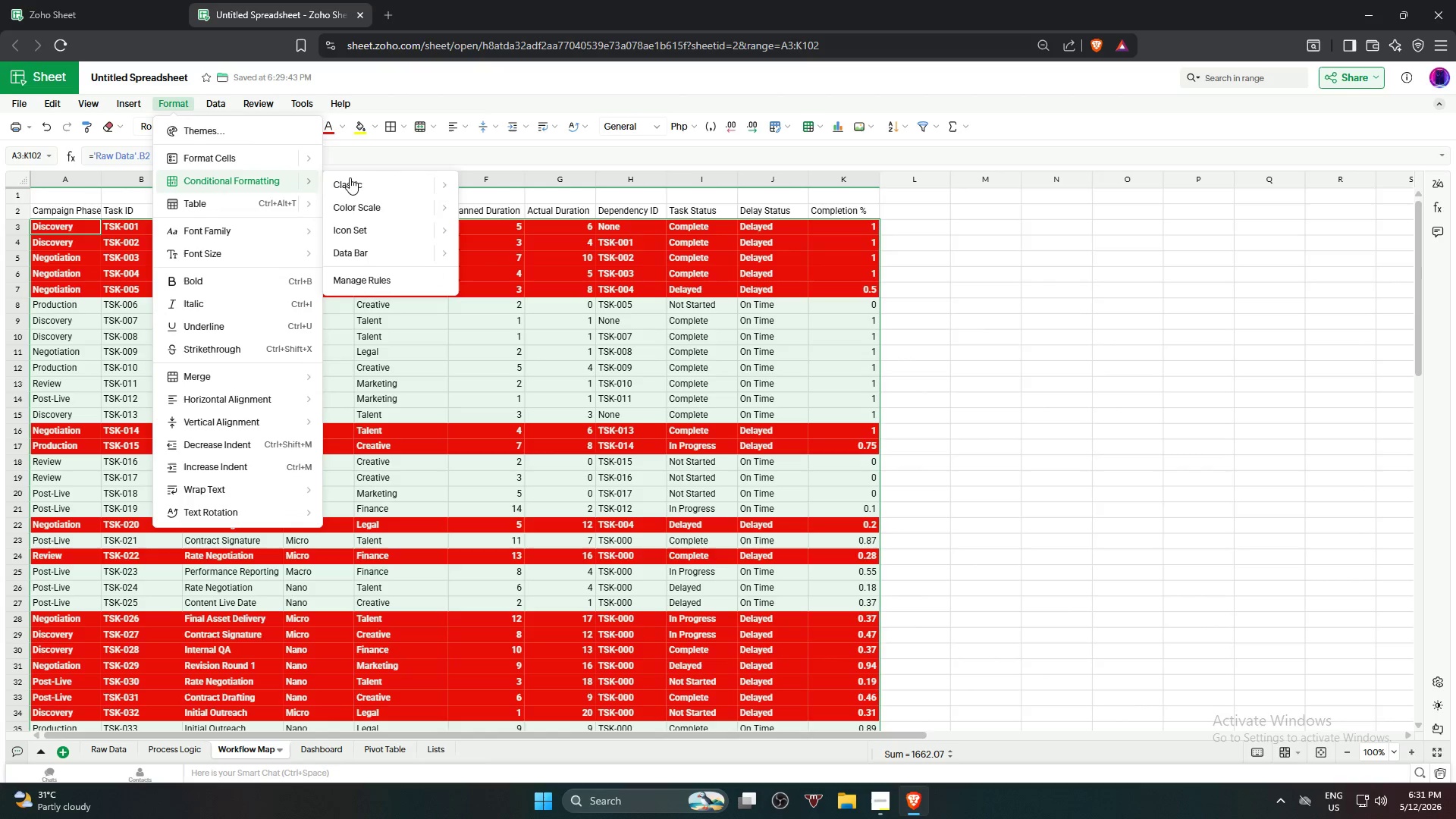 
left_click([356, 181])
 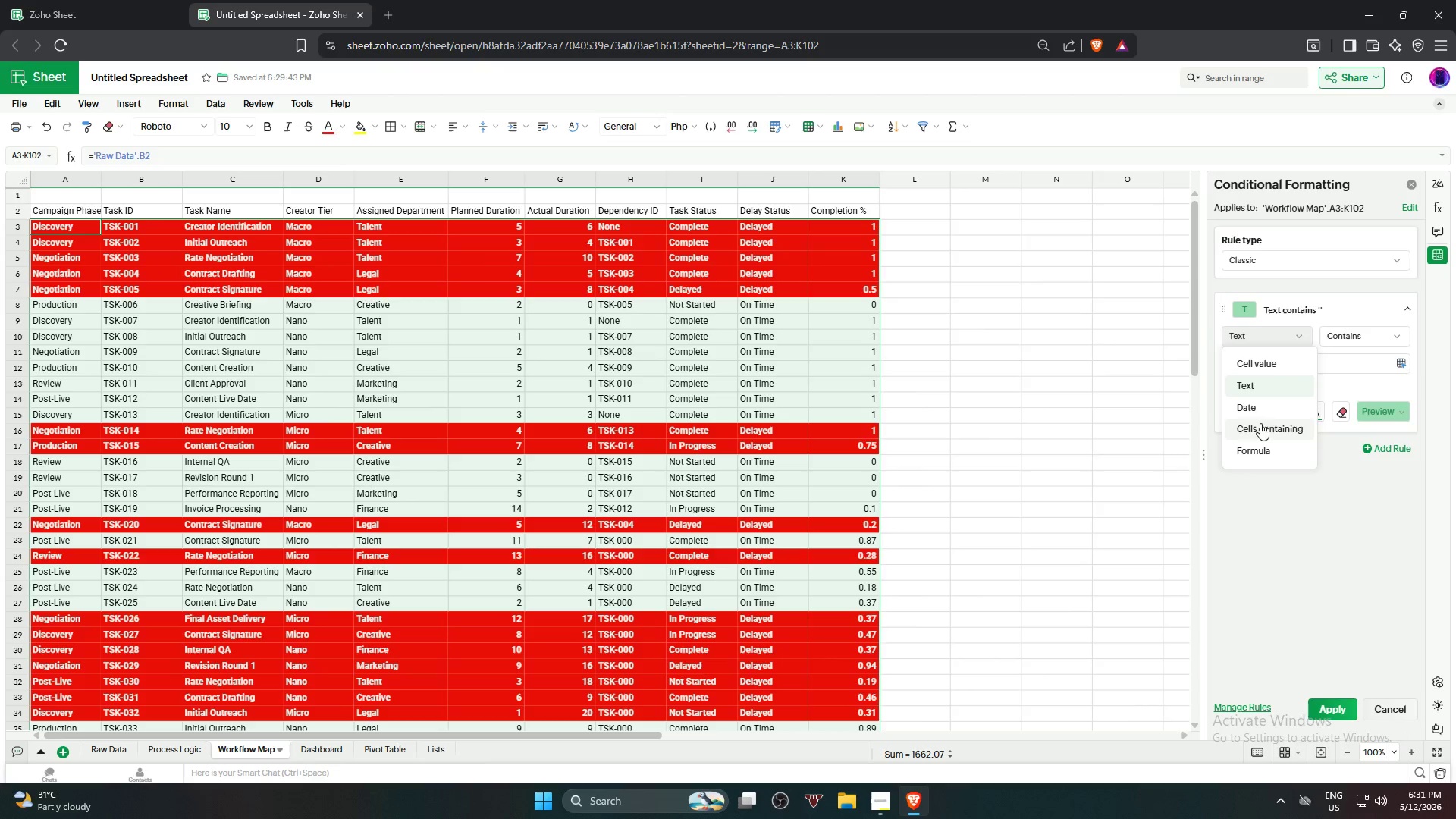 
left_click([1263, 448])
 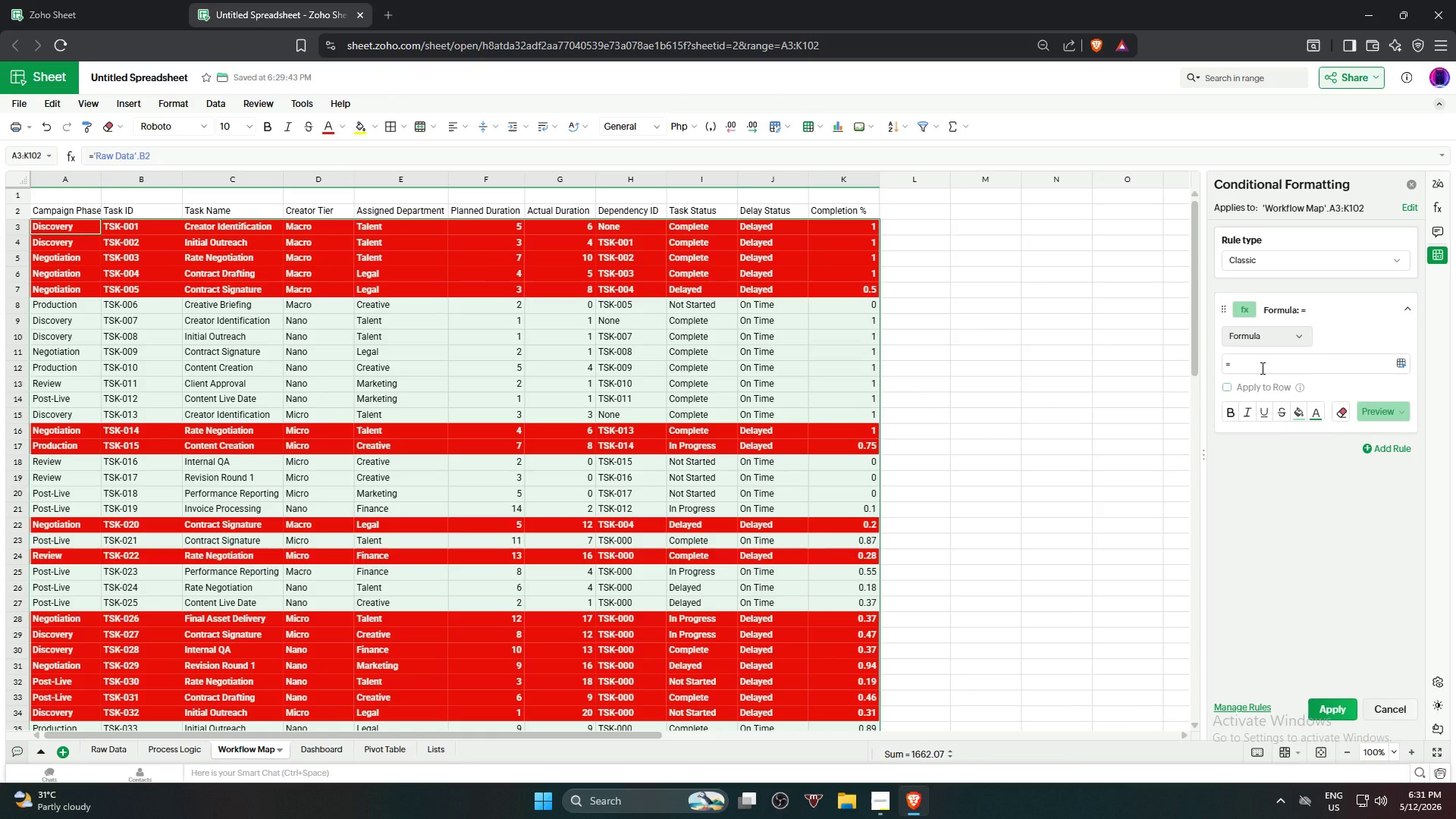 
left_click([1261, 368])
 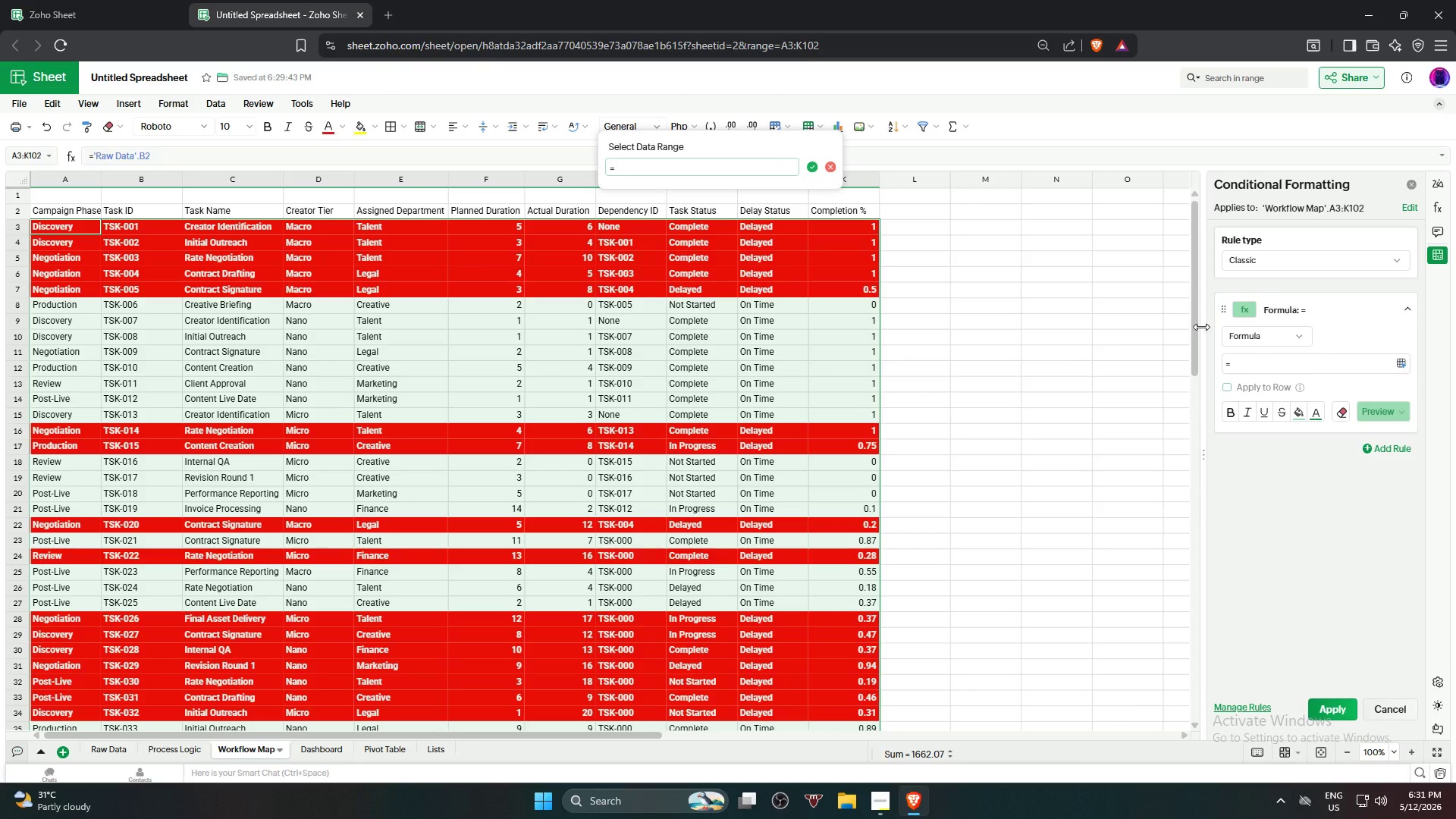 
wait(16.23)
 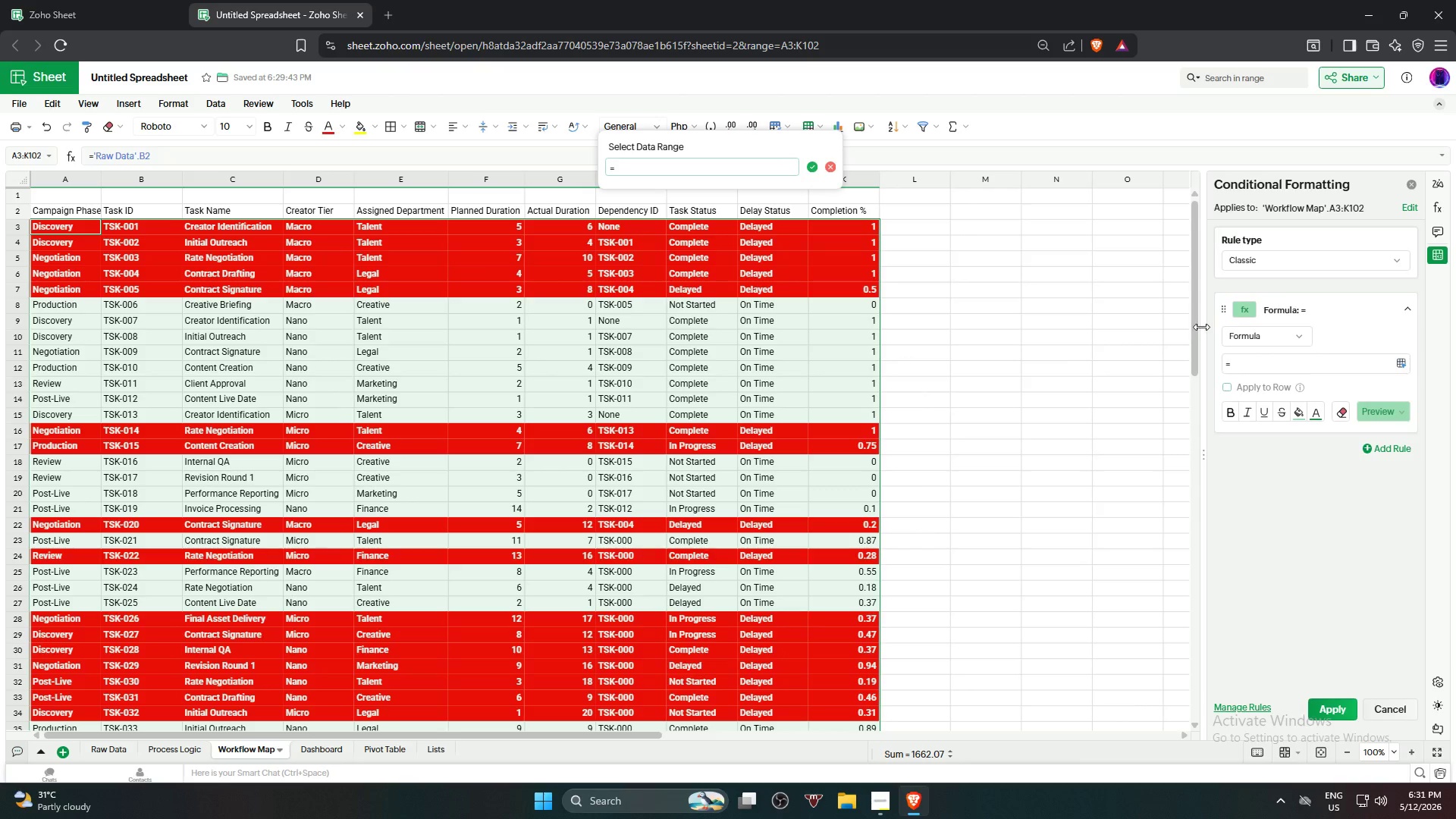 
type(="Coml)
key(Backspace)
type(plye)
key(Backspace)
key(Backspace)
type(ete")
 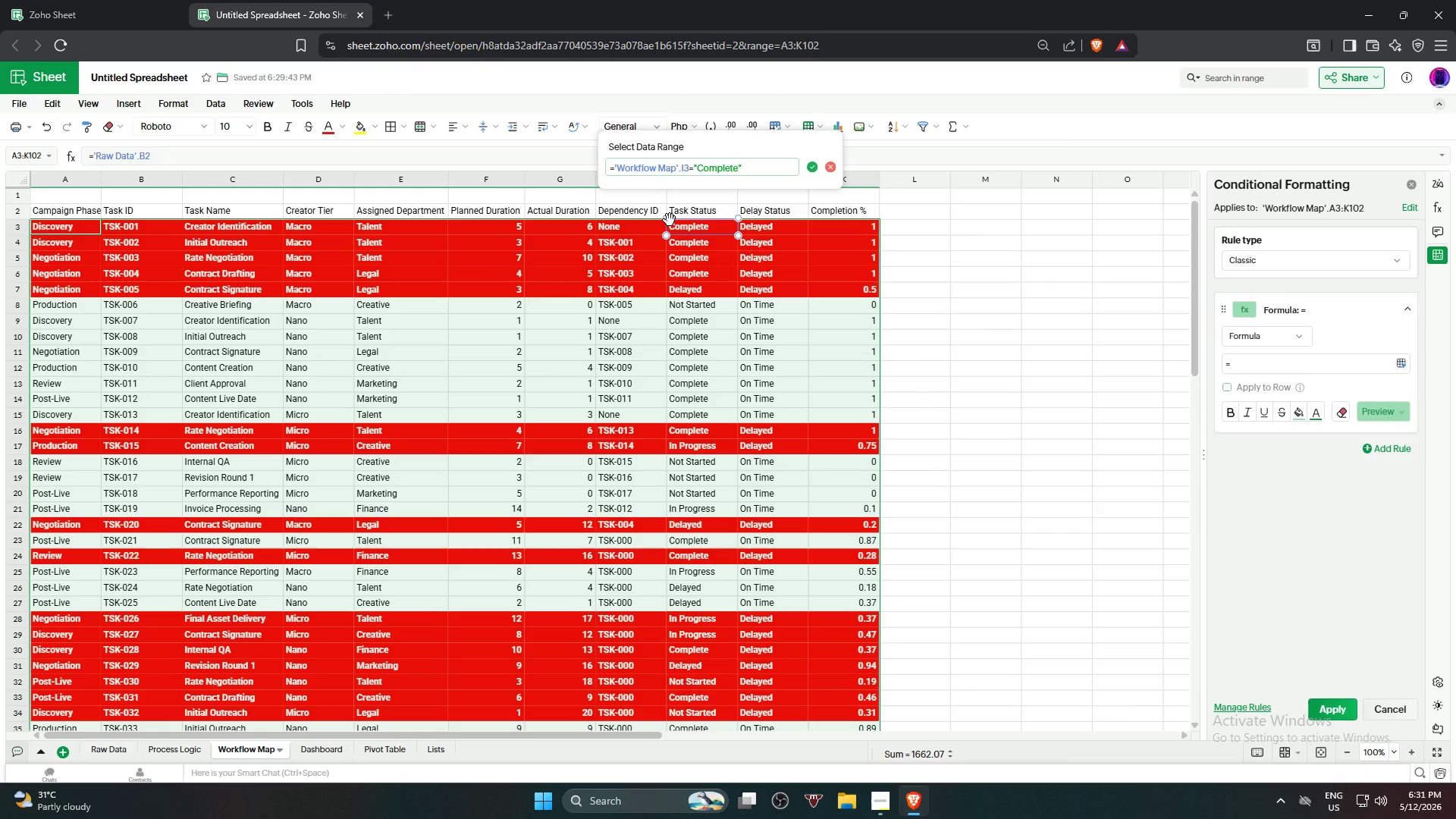 
left_click([683, 167])
 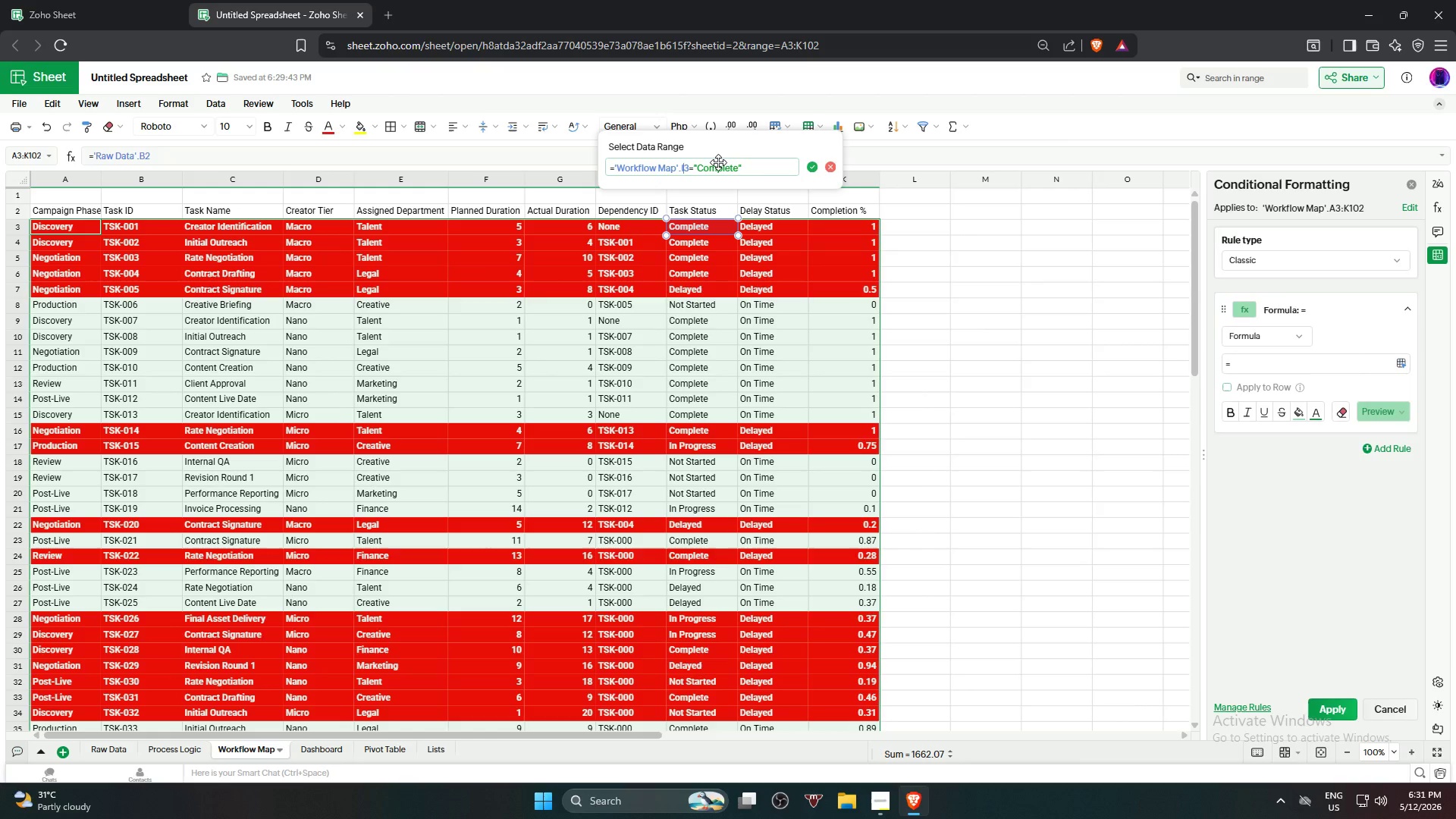 
key(ArrowLeft)
 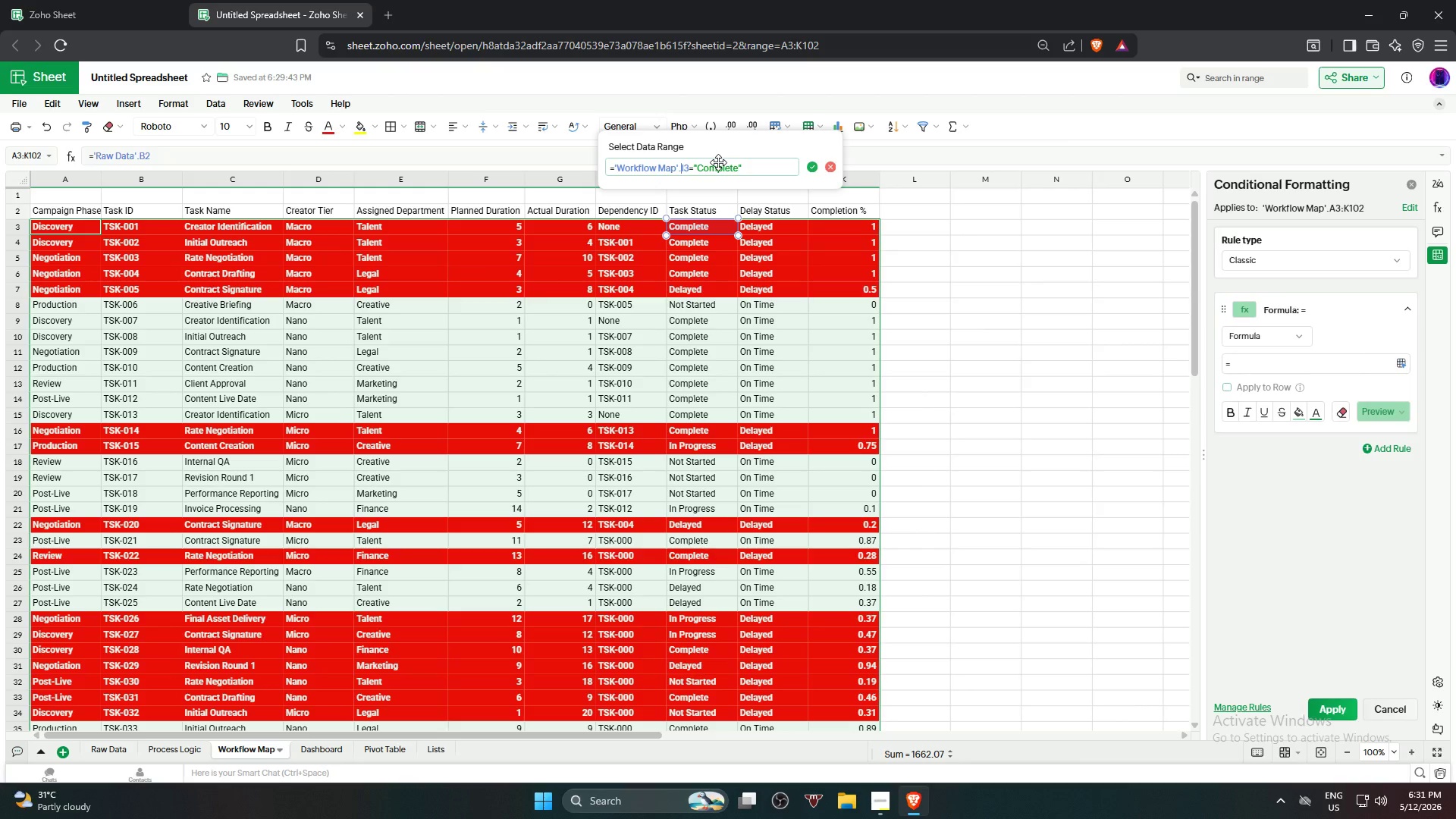 
key(Shift+4)
 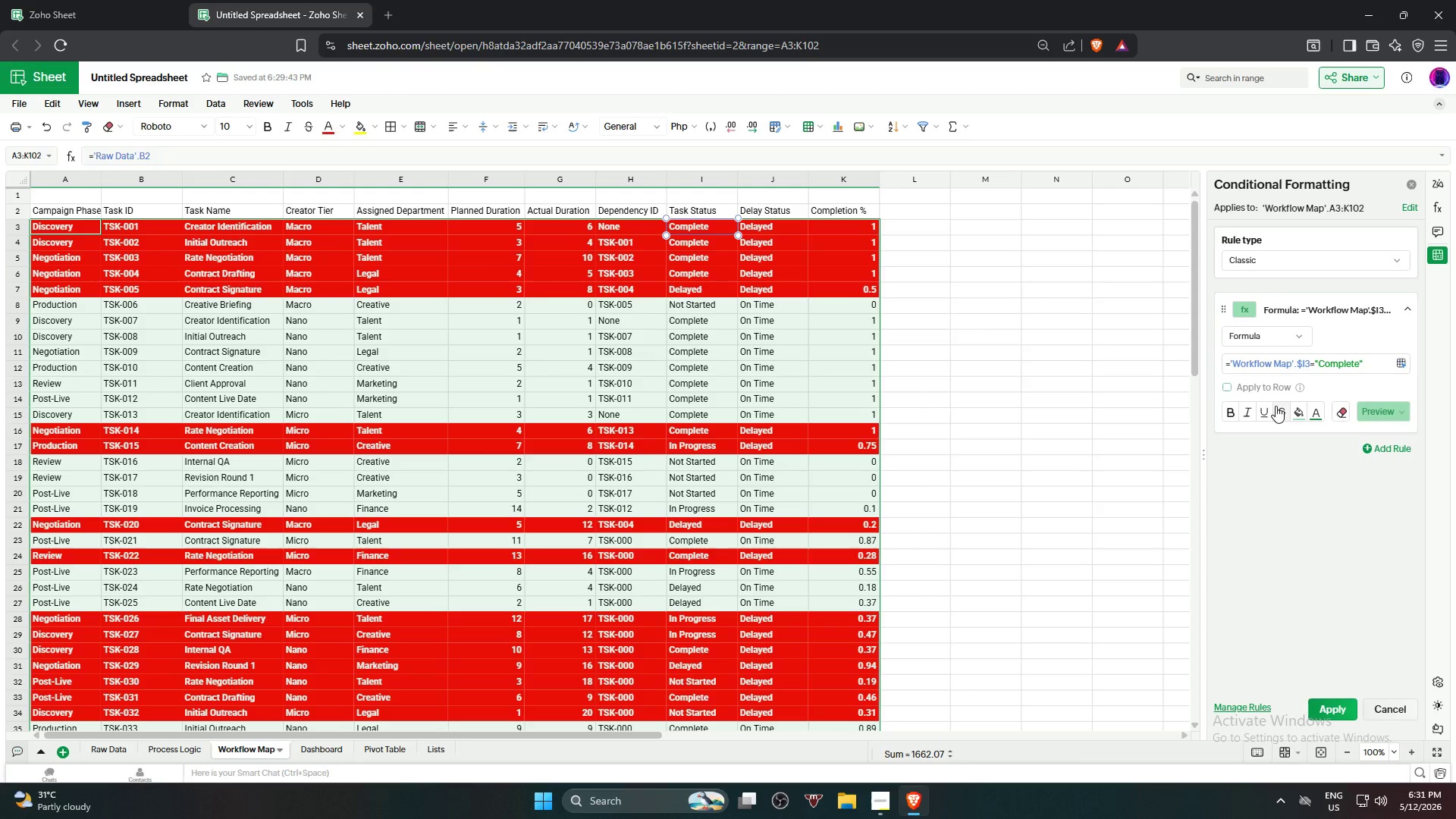 
wait(6.67)
 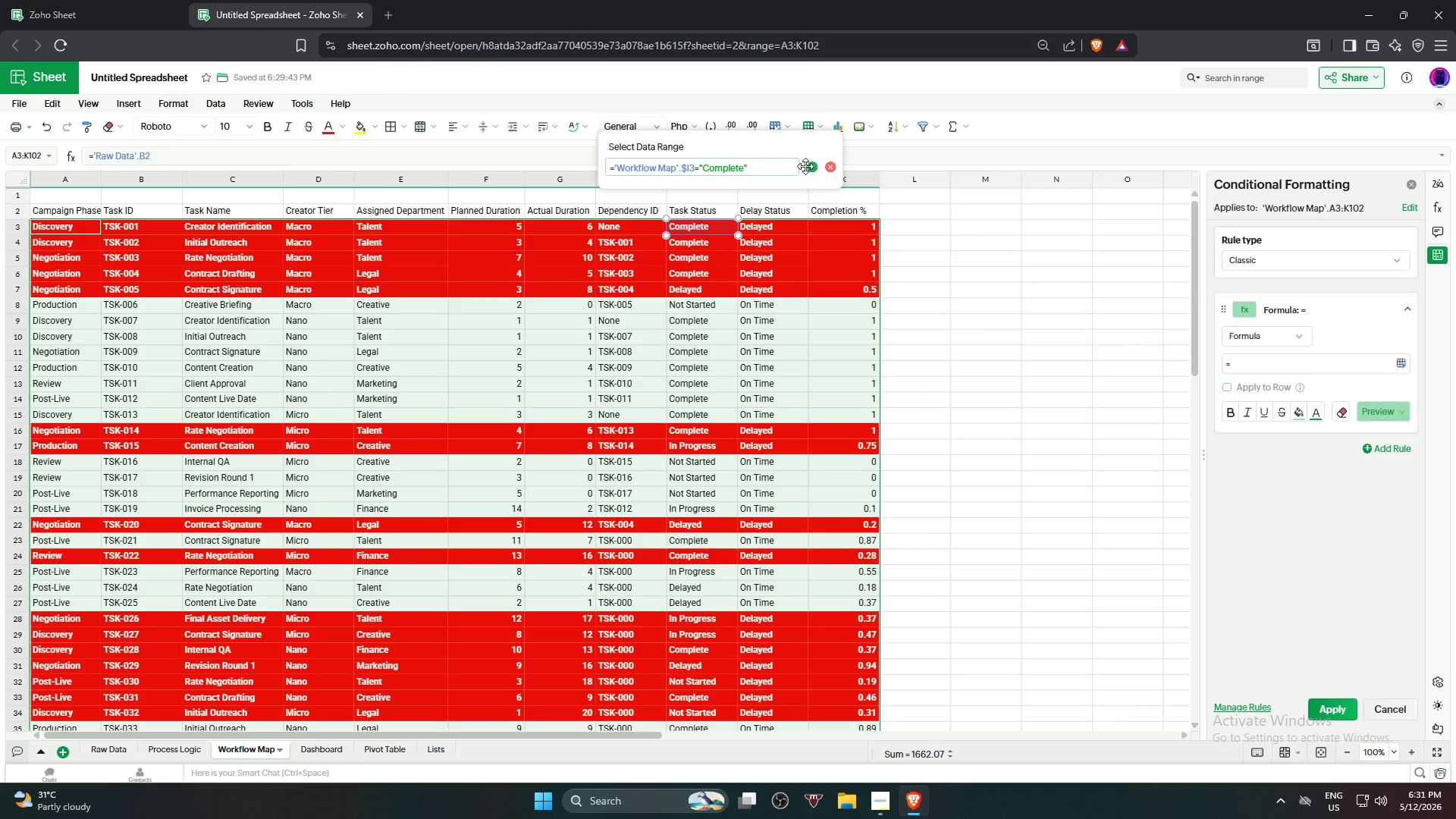 
left_click([1294, 418])
 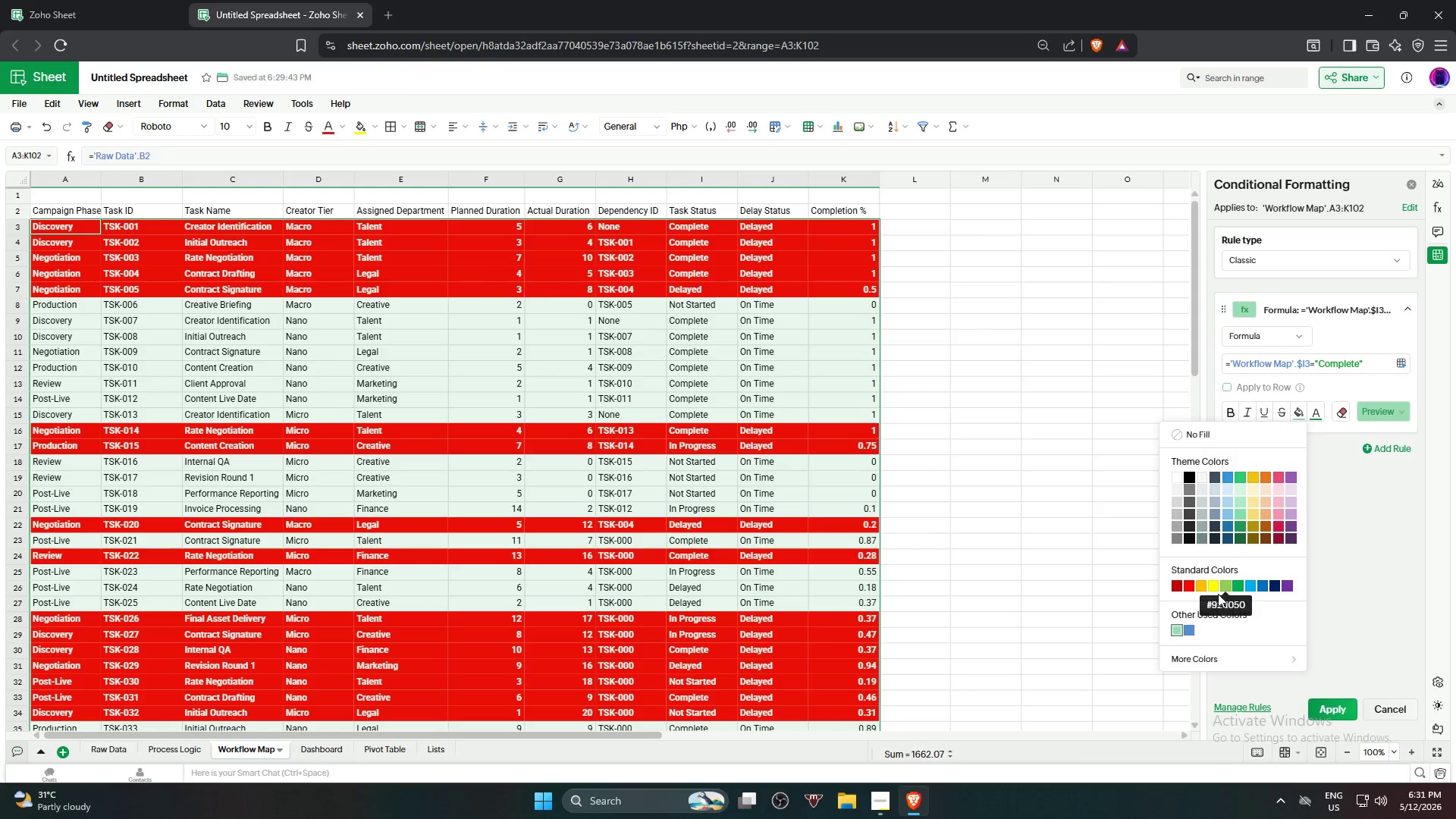 
left_click([1240, 587])
 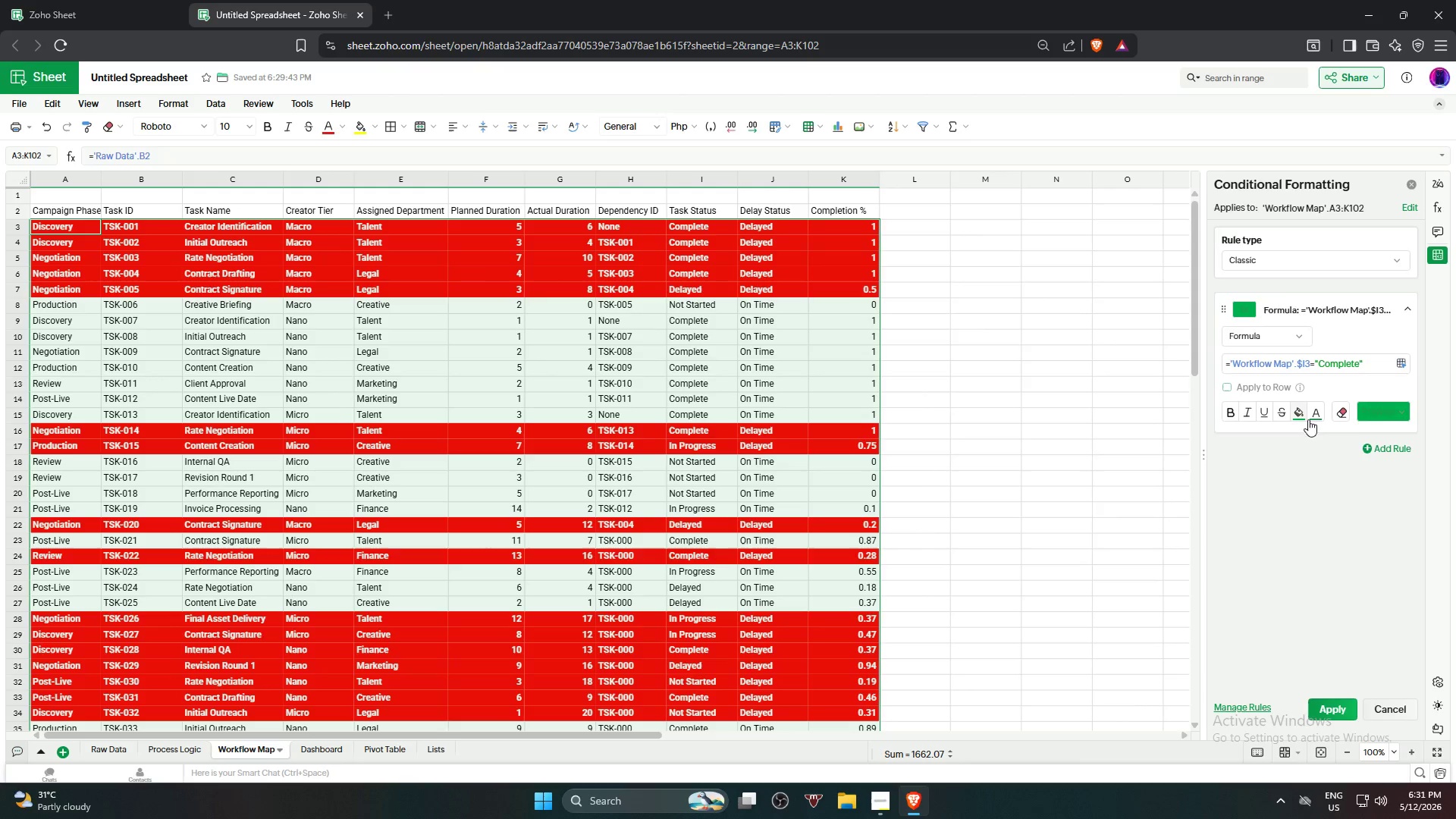 
left_click([1317, 419])
 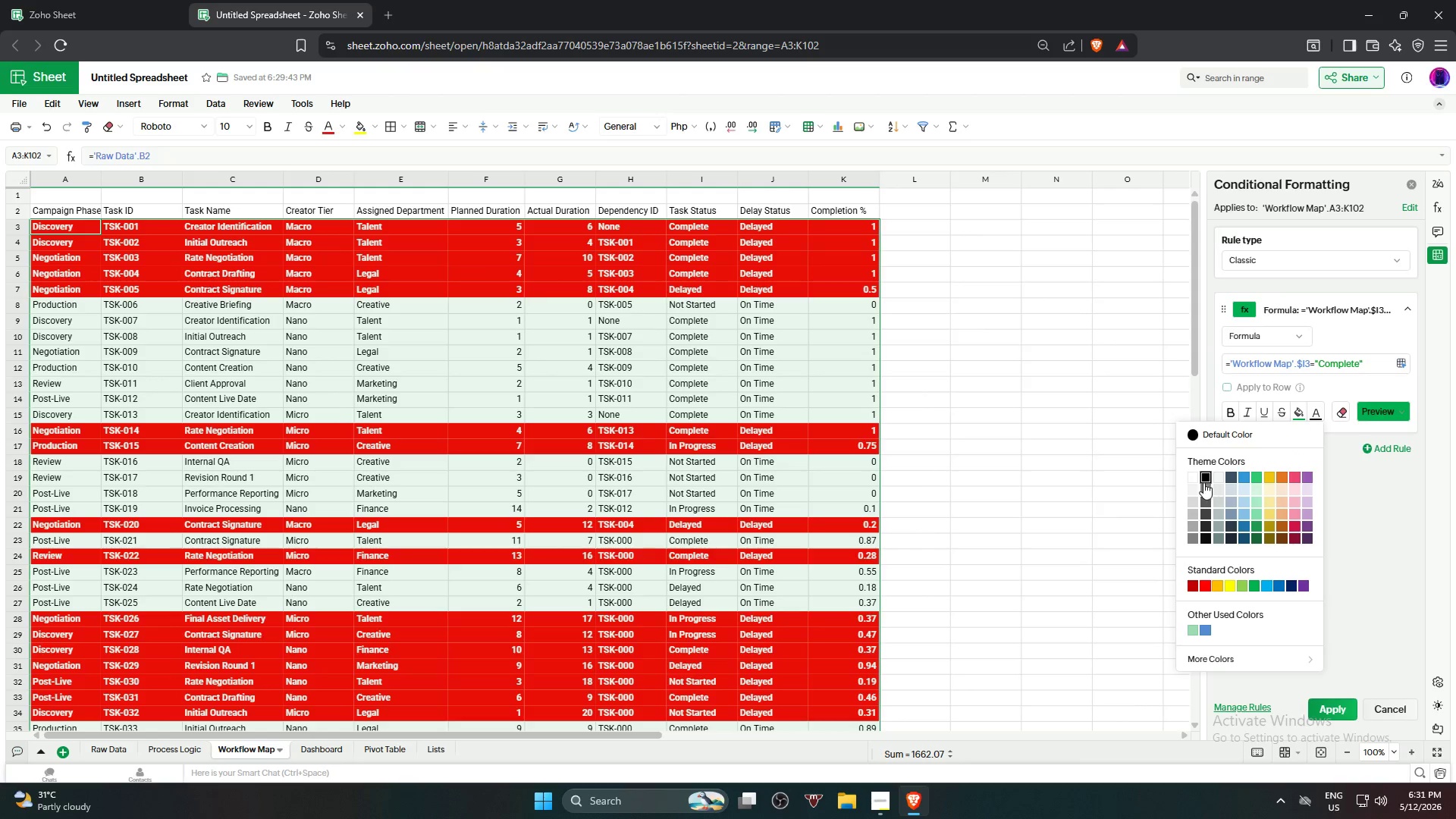 
left_click([1195, 478])
 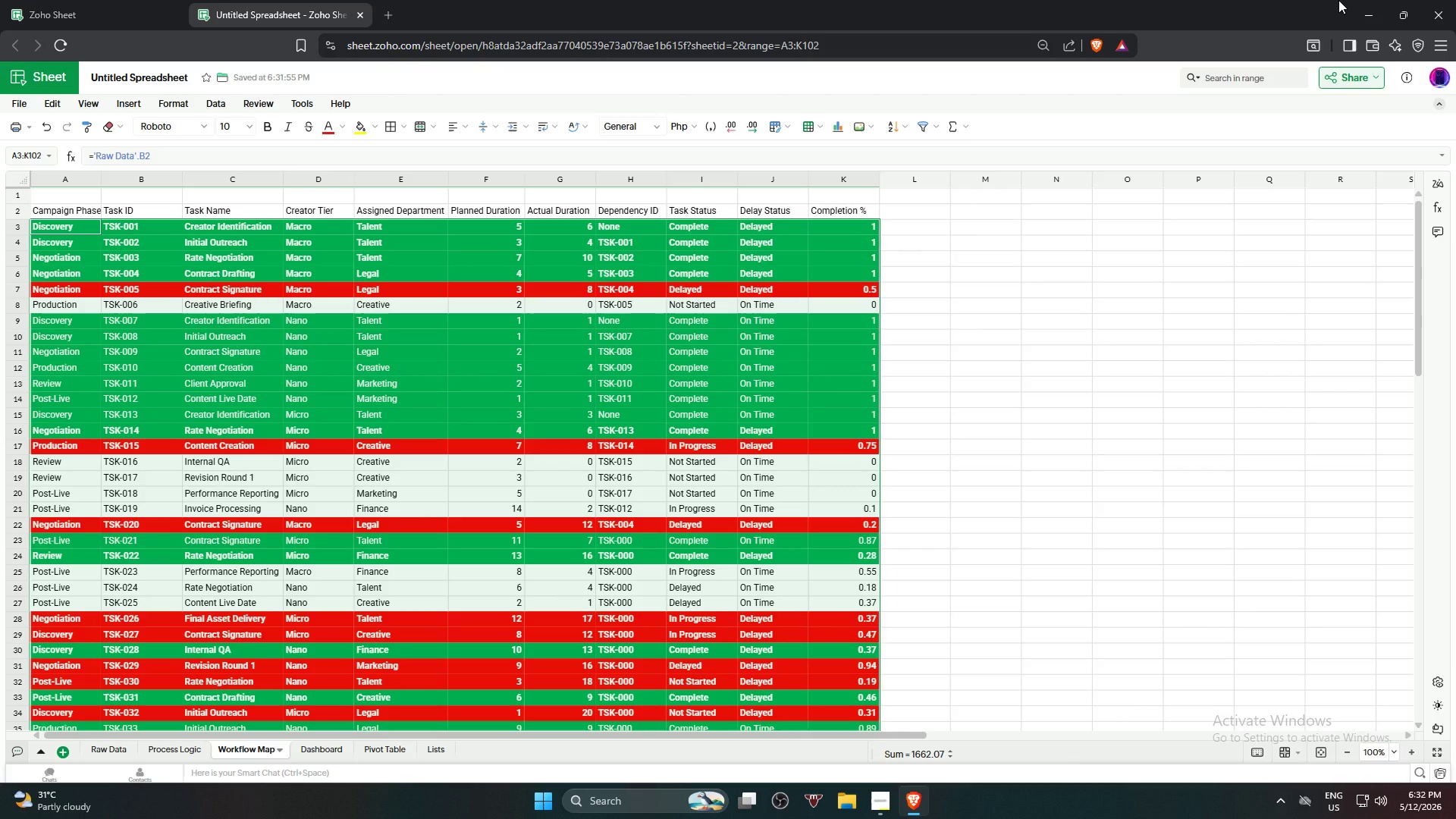 
wait(15.62)
 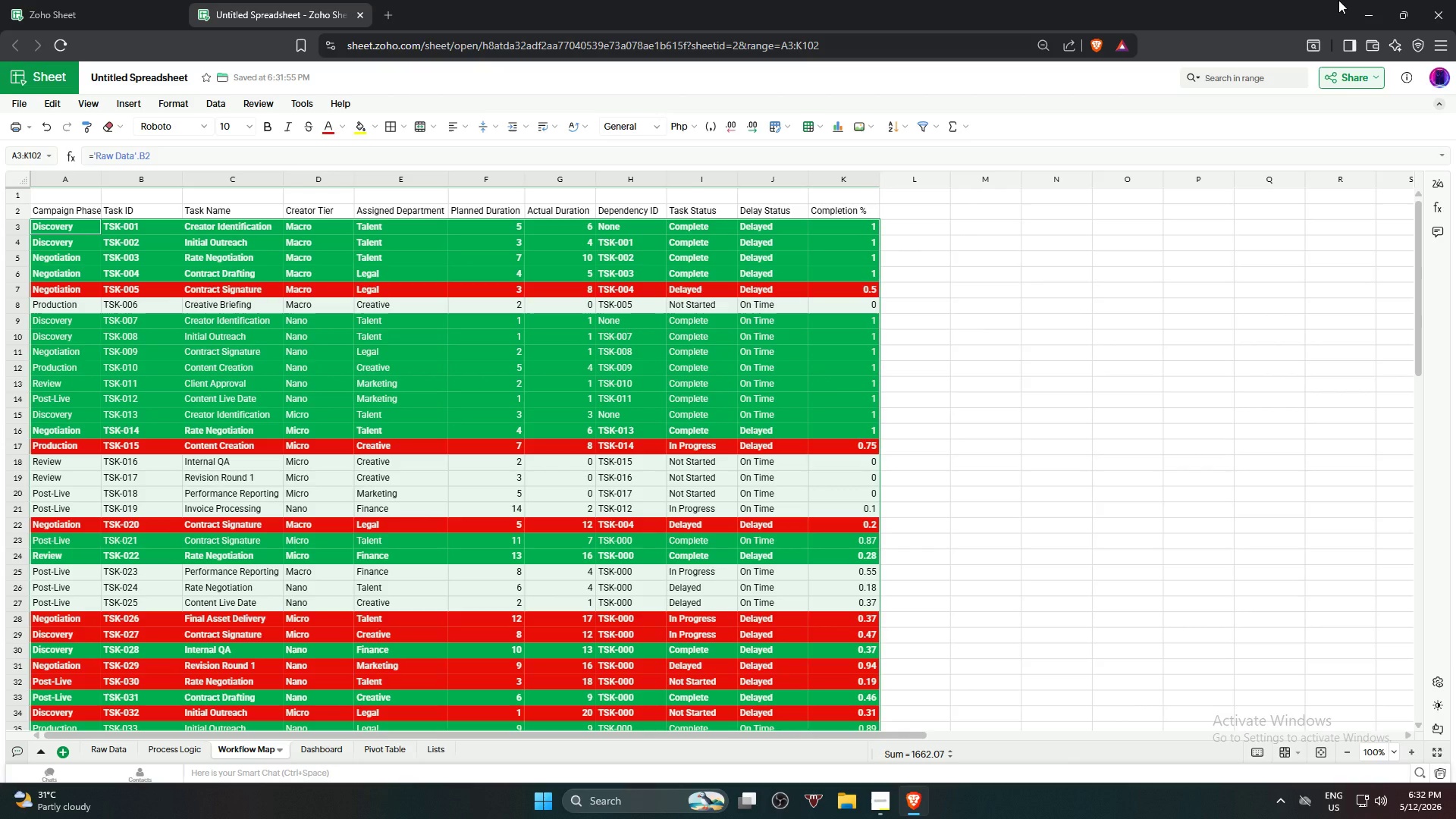 
left_click([361, 196])
 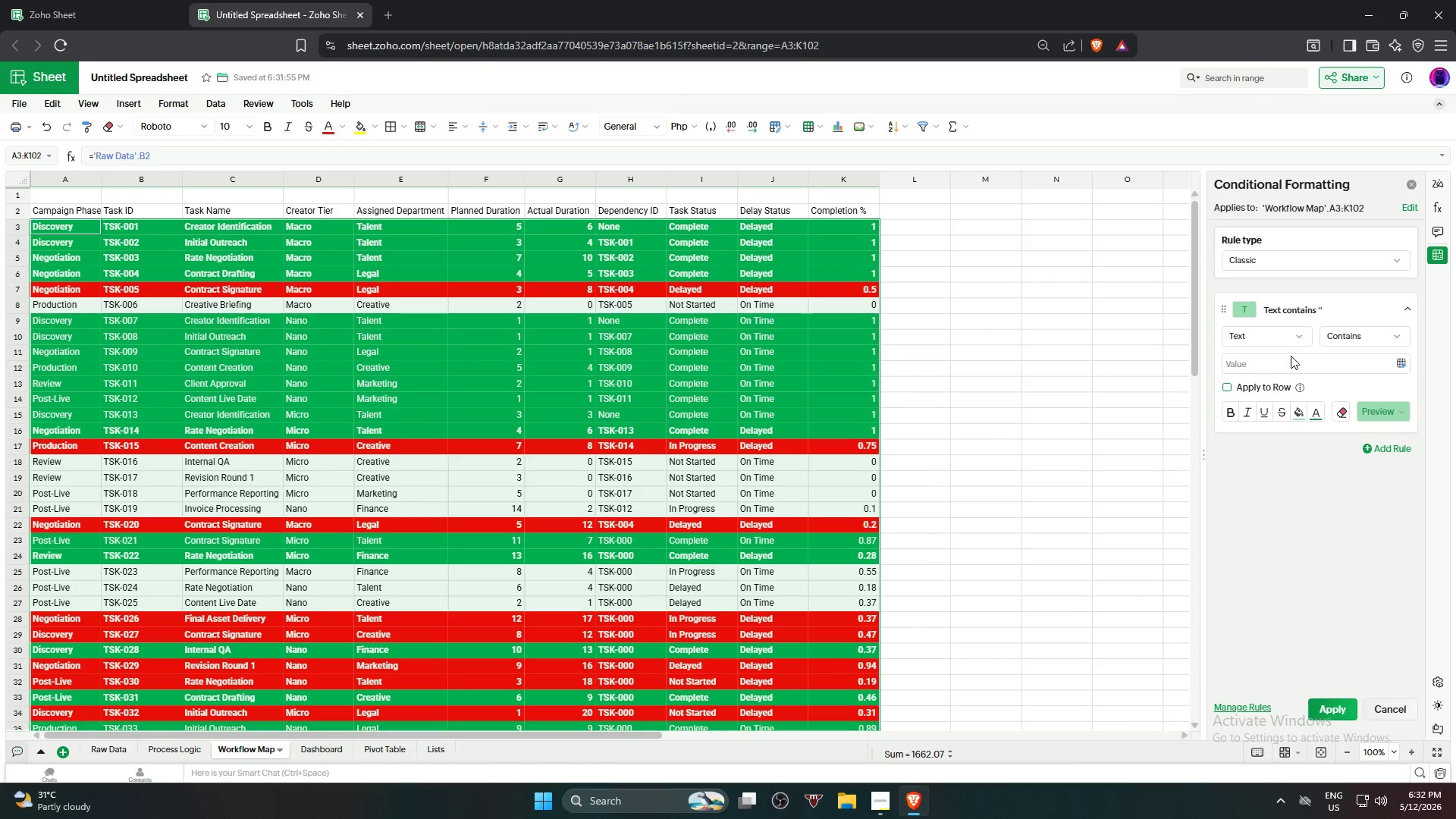 
left_click([1292, 340])
 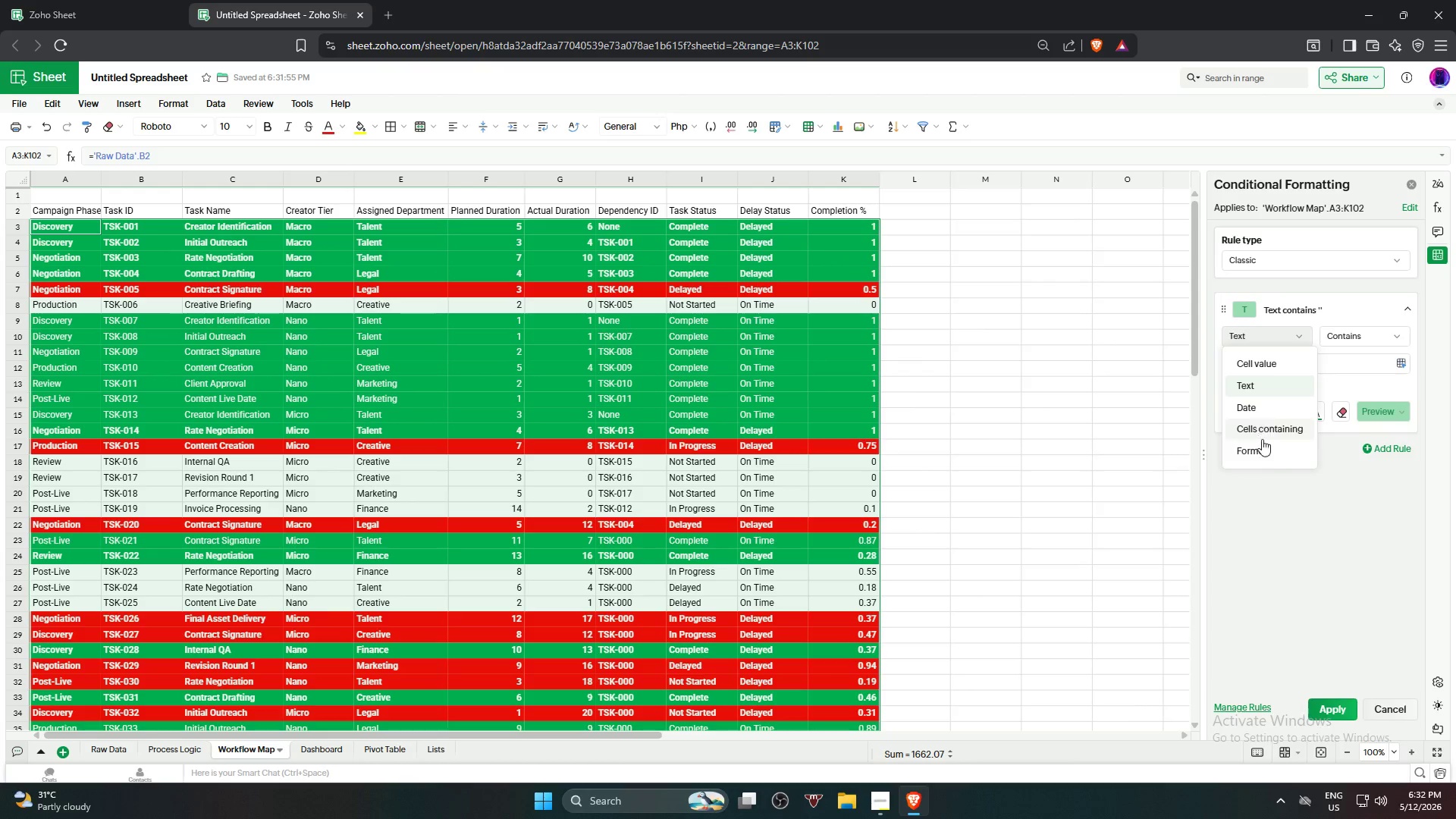 
left_click([1264, 448])
 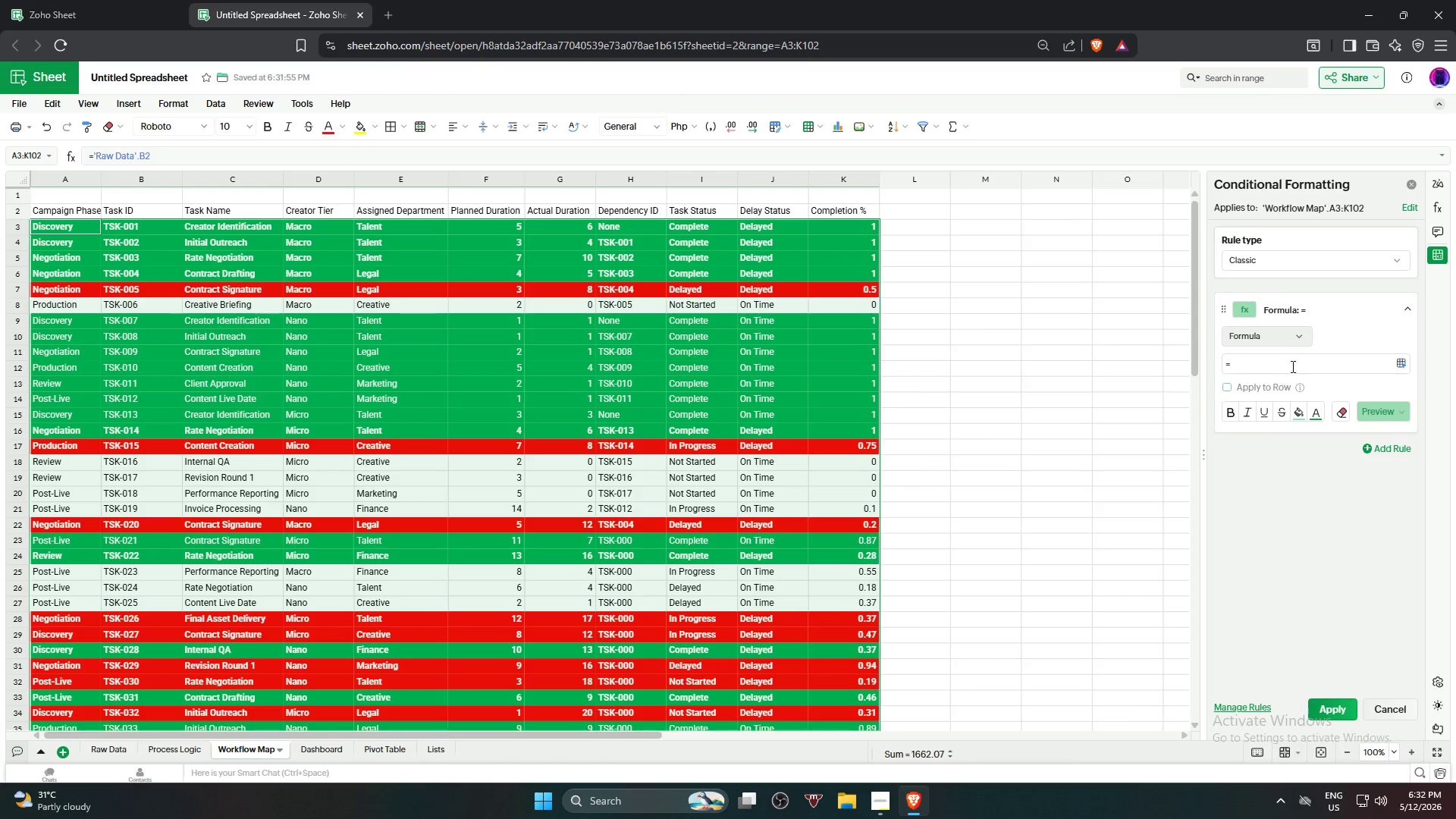 
left_click([1292, 363])
 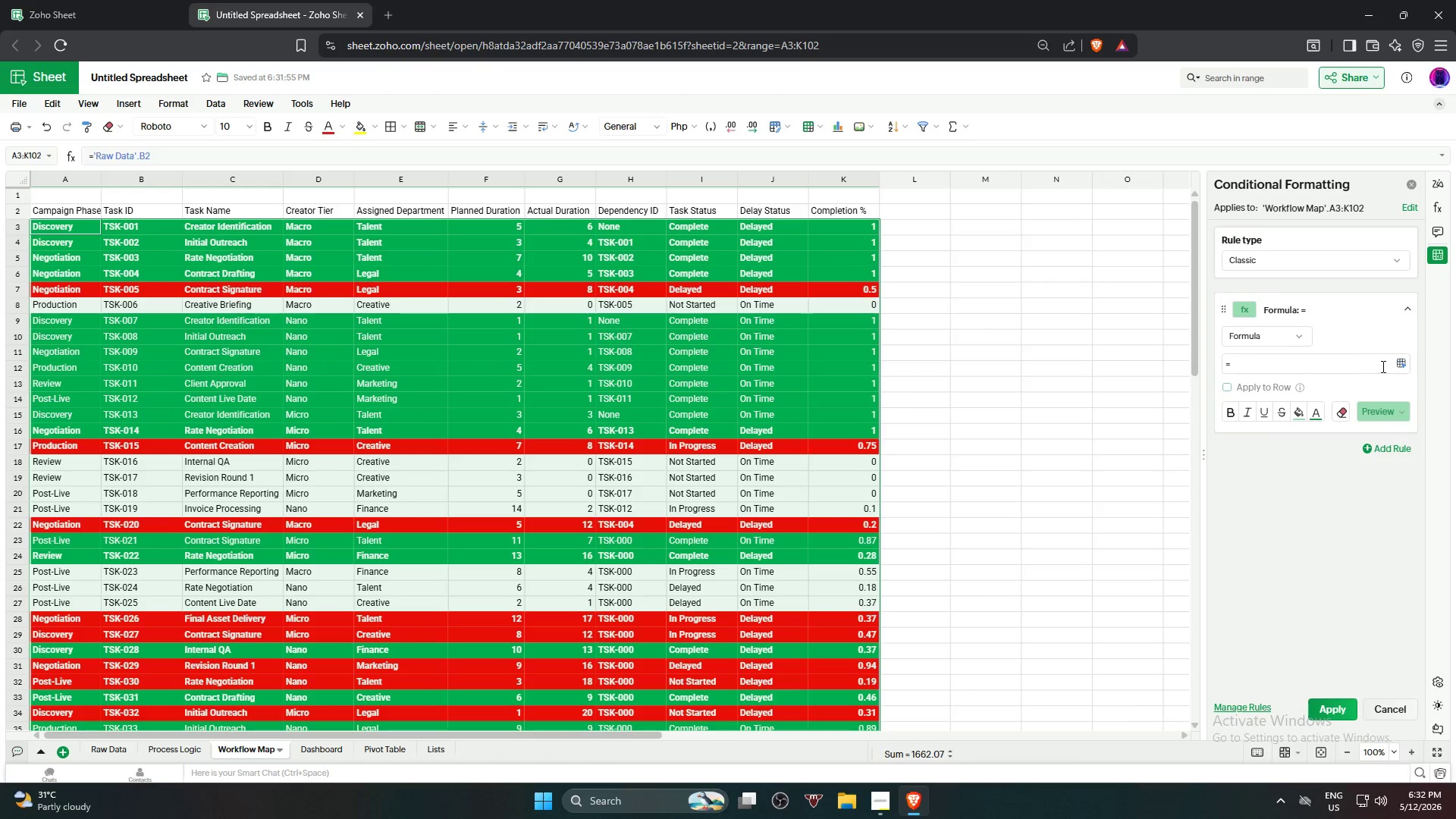 
left_click([1404, 365])
 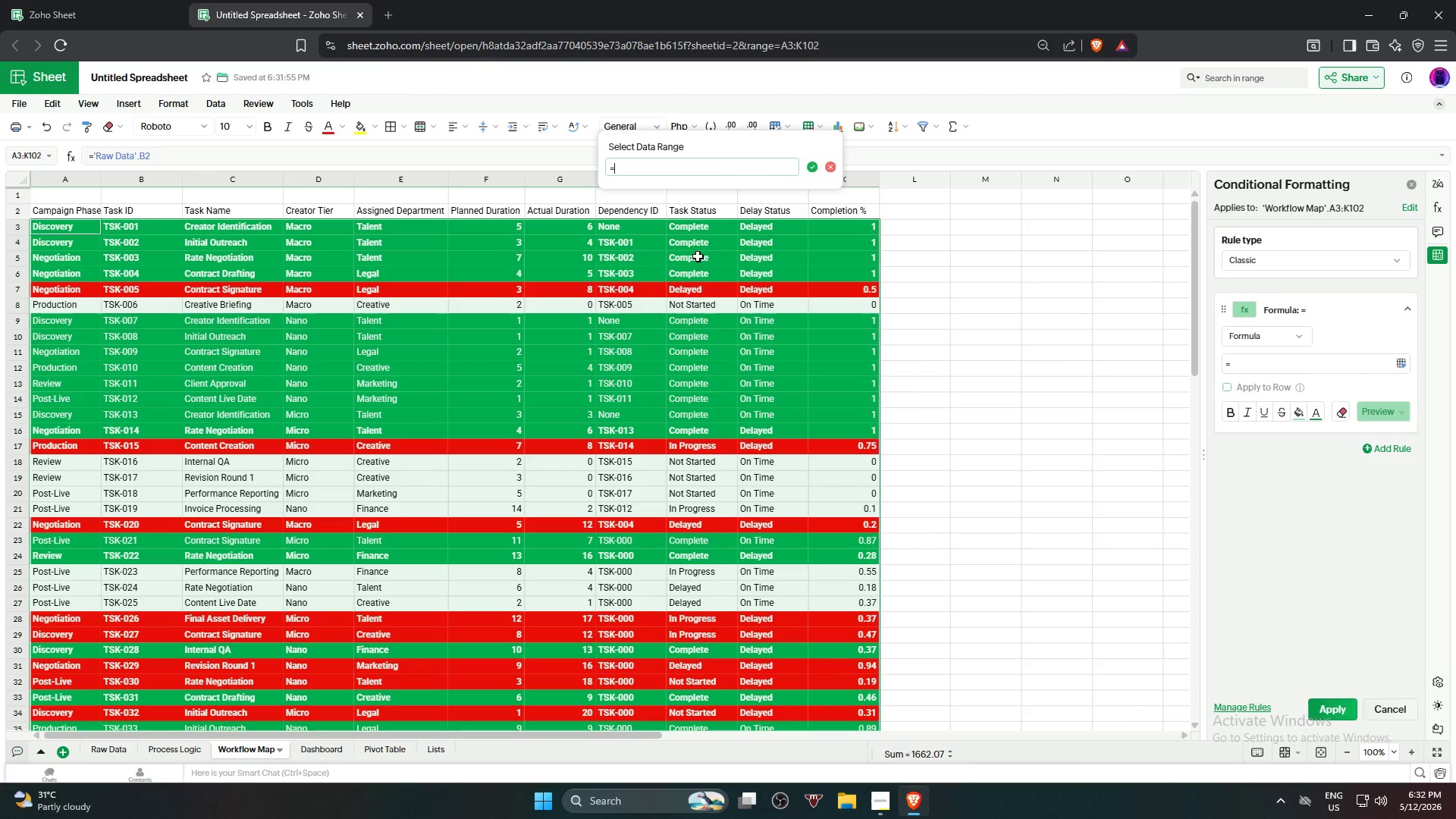 
wait(10.25)
 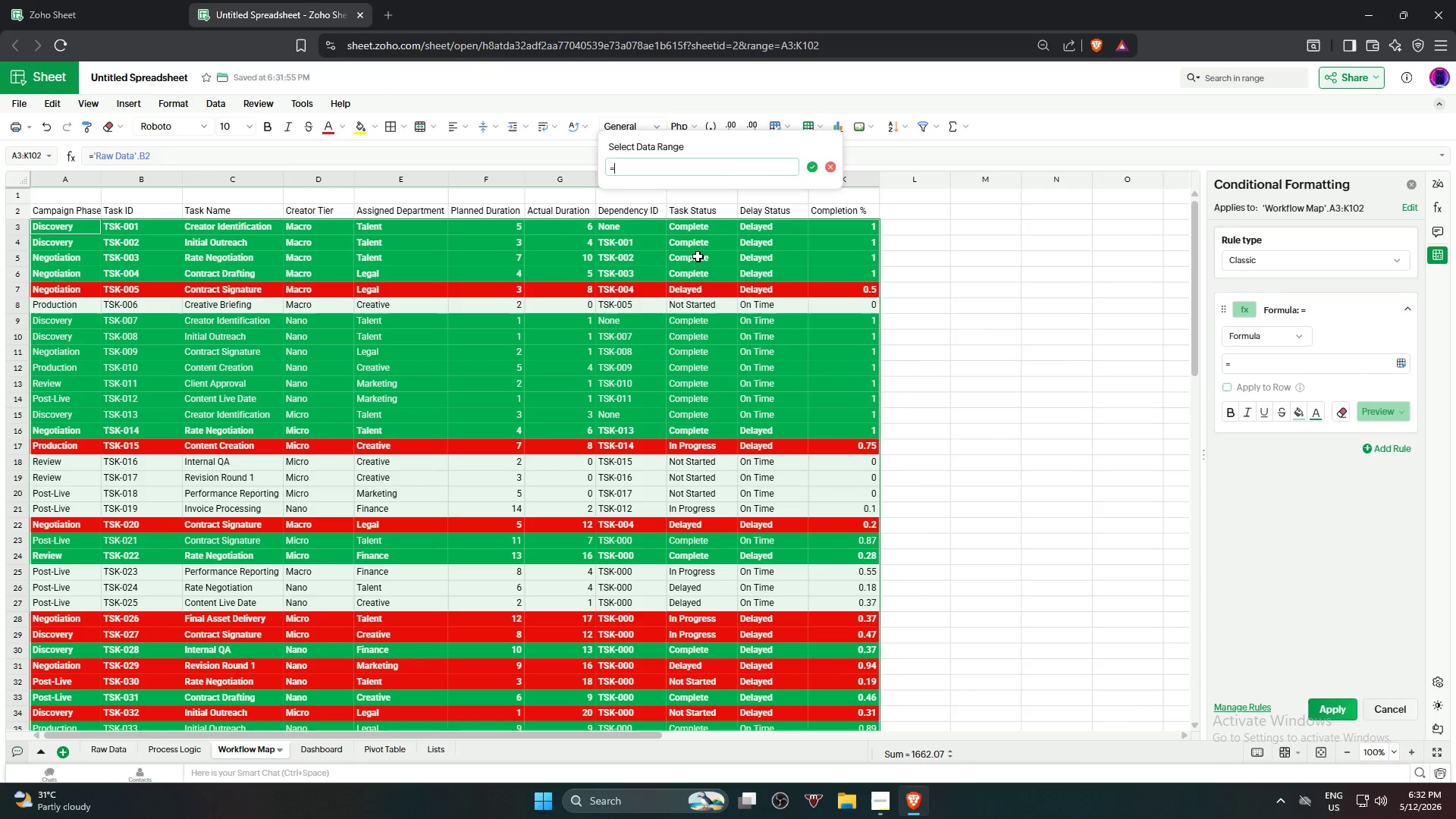 
left_click([710, 225])
 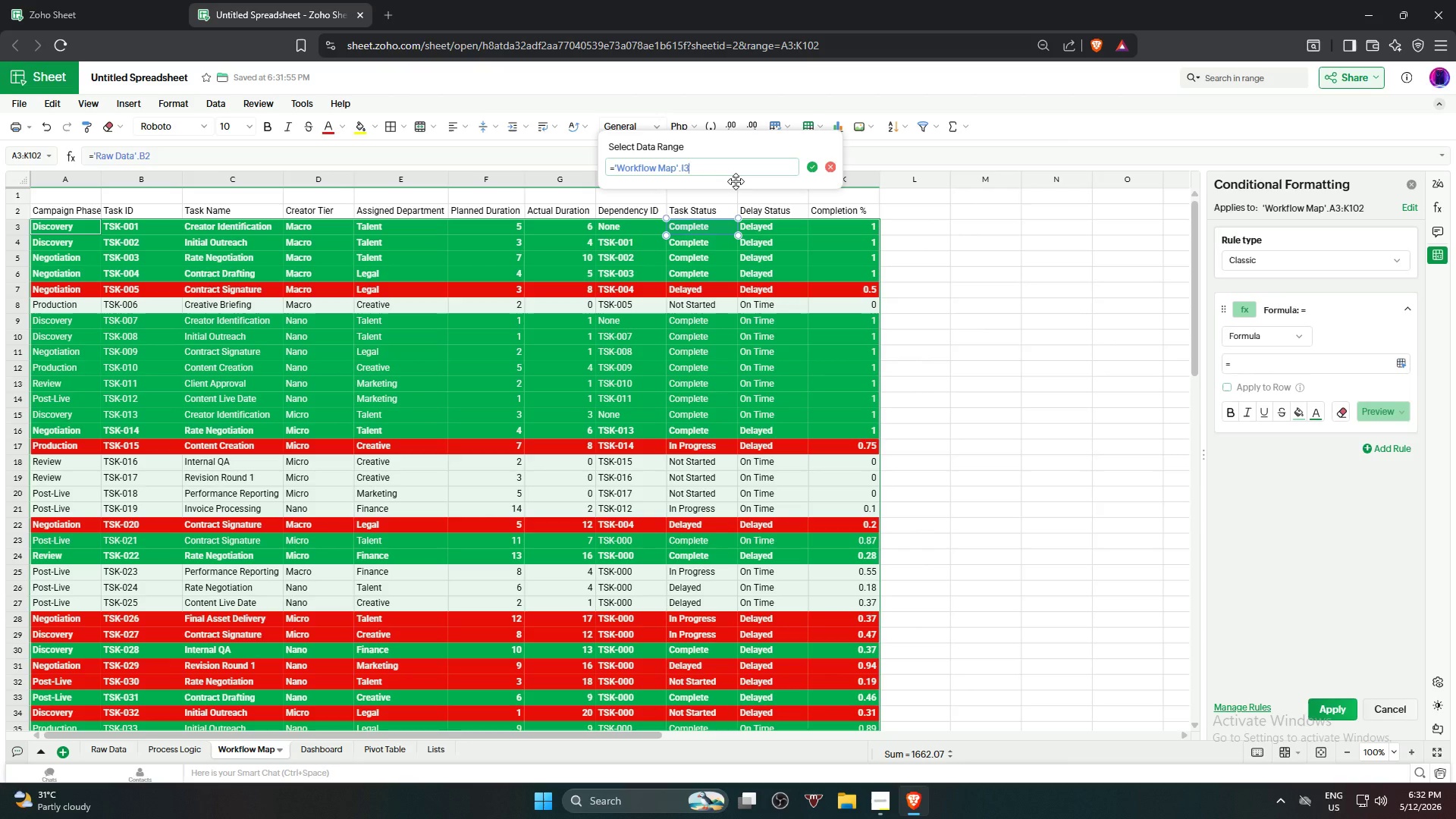 
type(="In Progress")
 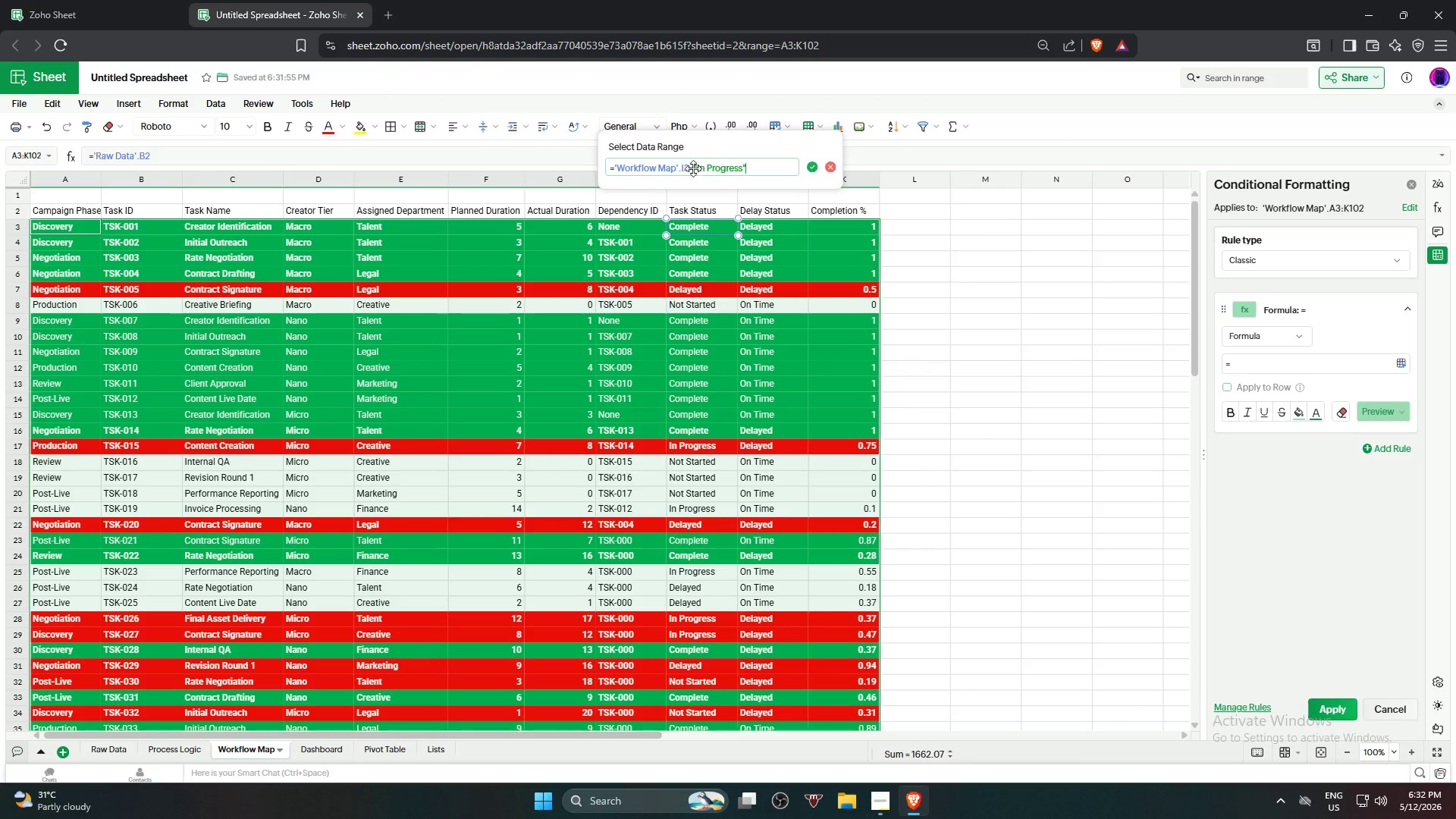 
left_click([682, 164])
 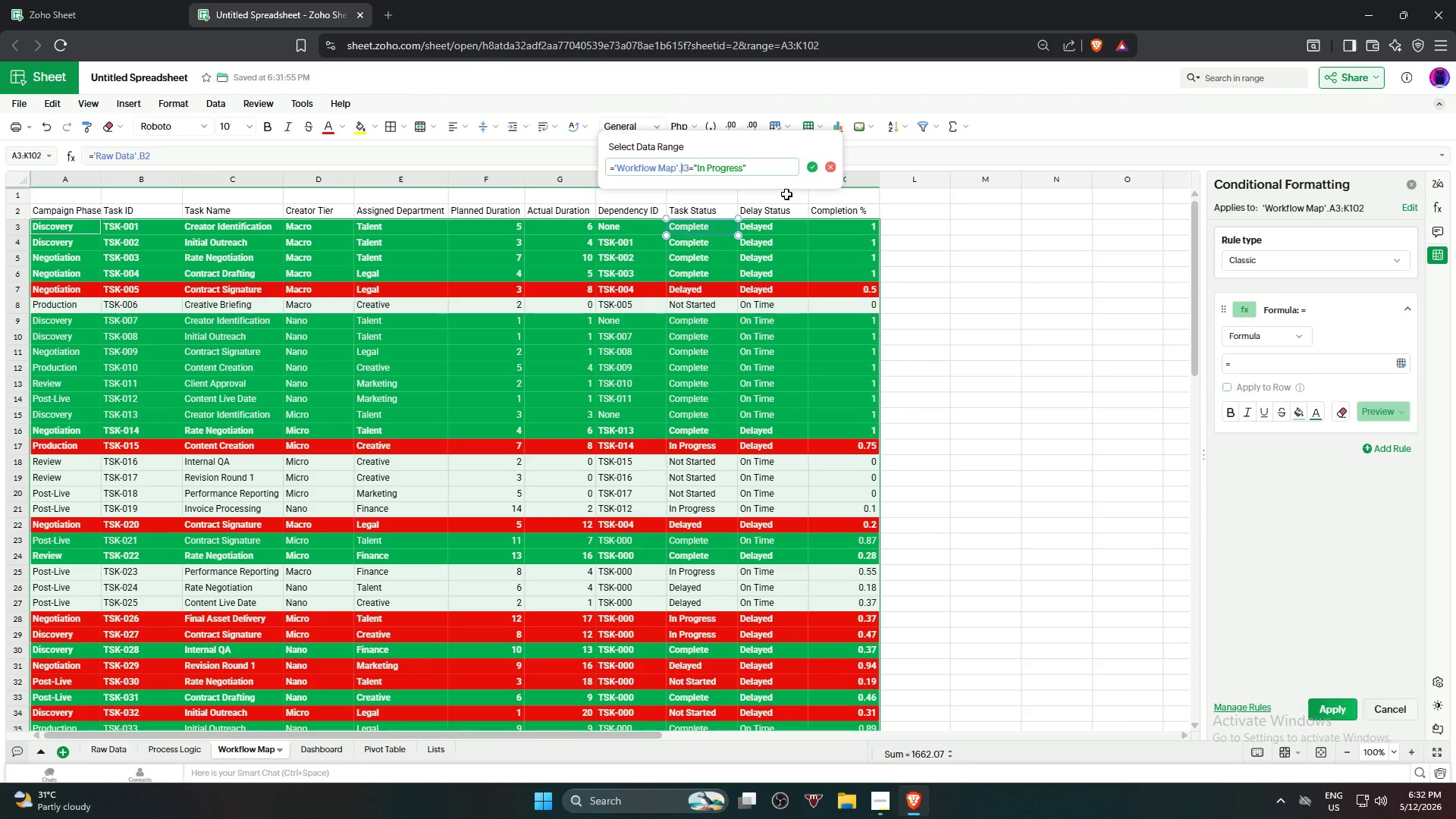 
key(Shift+4)
 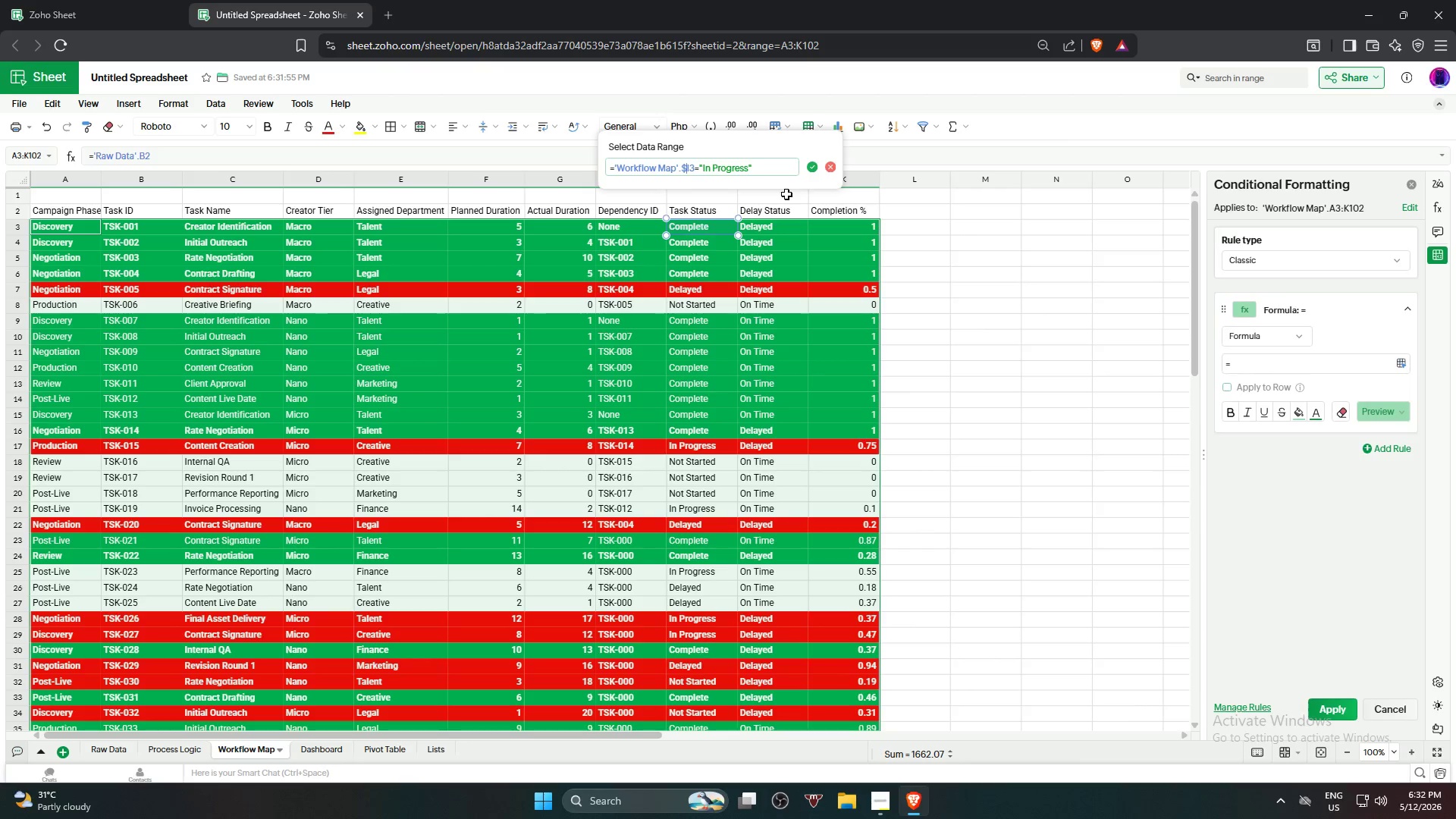 
wait(7.11)
 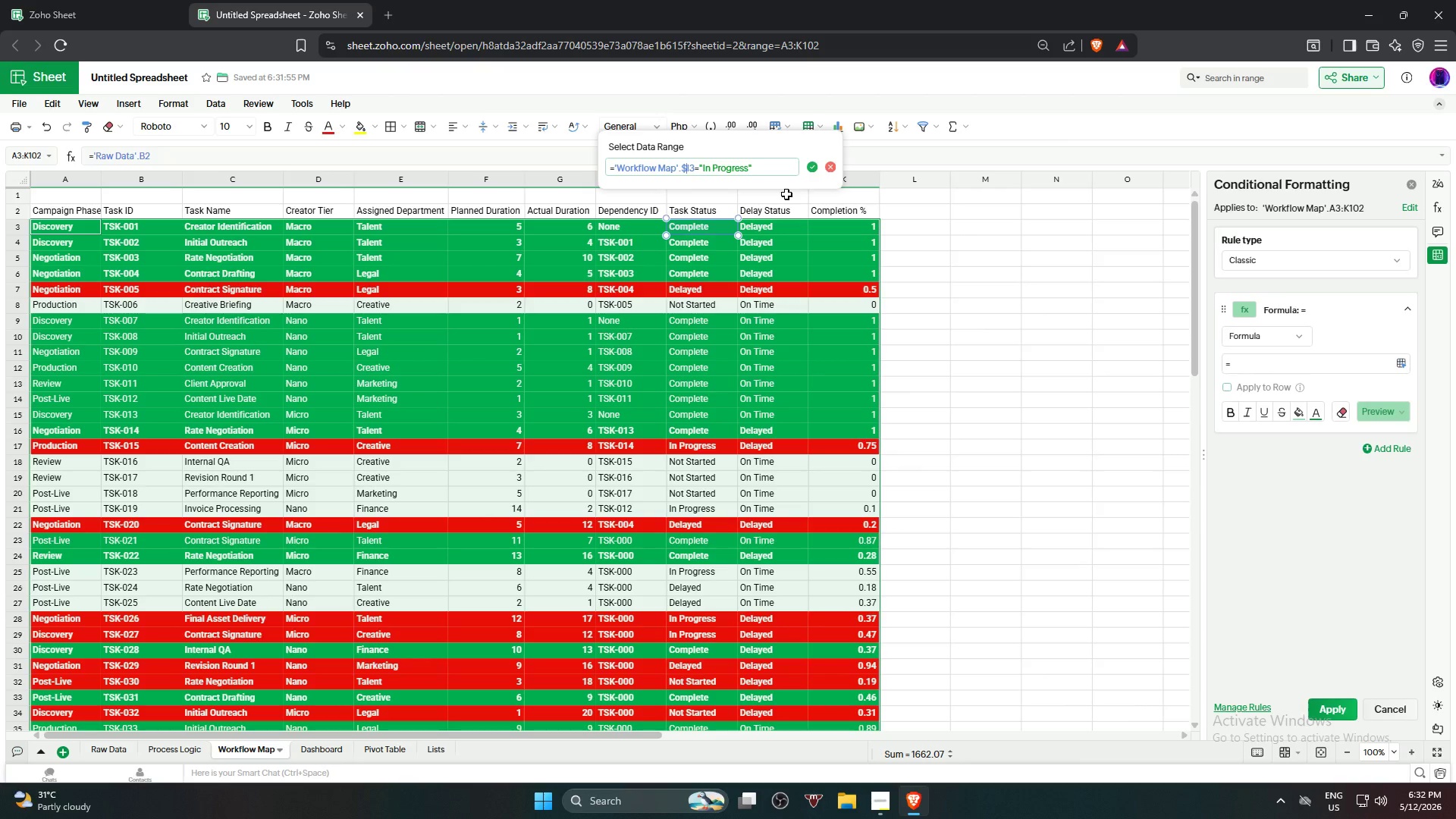 
left_click([817, 170])
 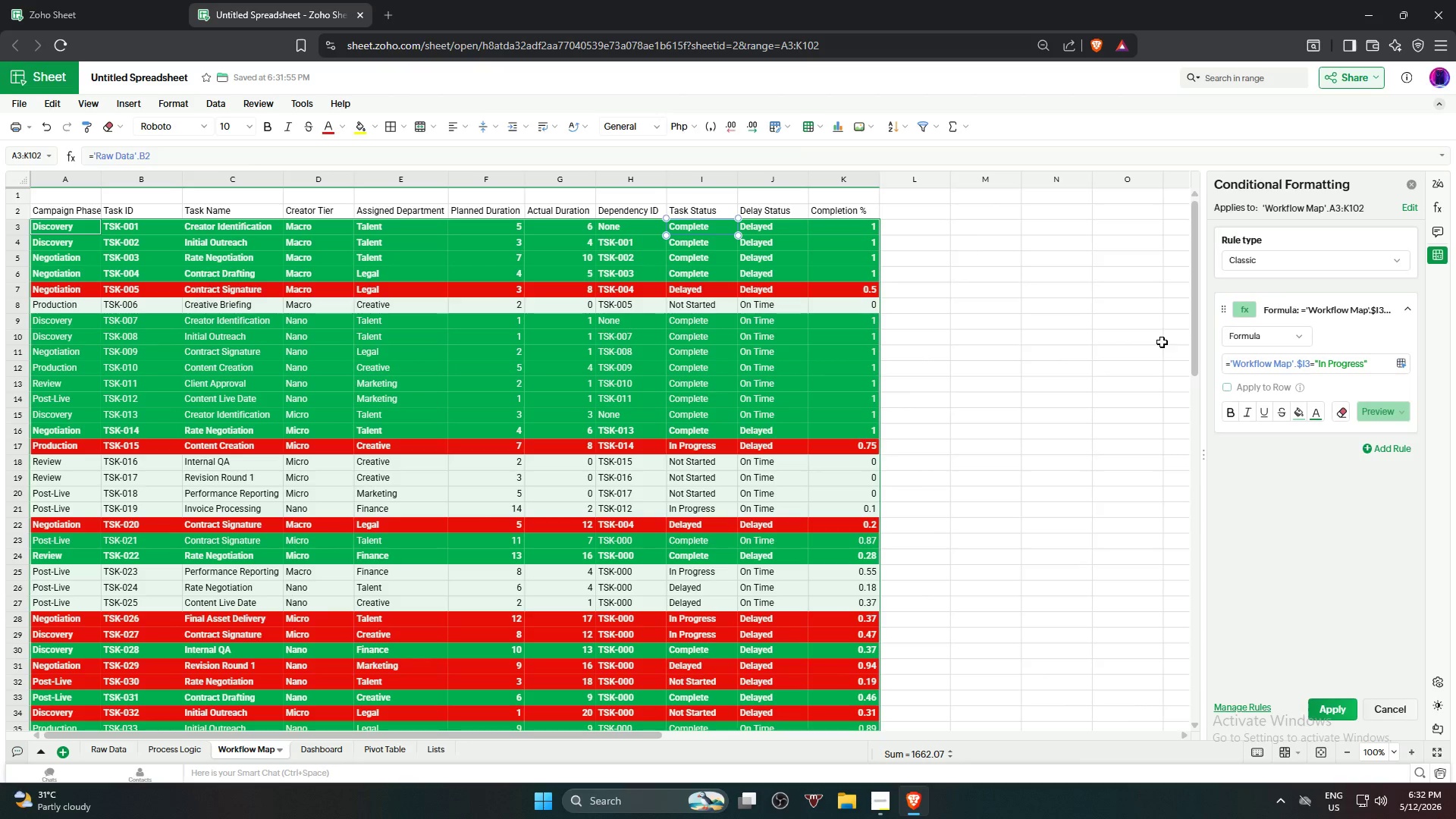 
left_click([1297, 416])
 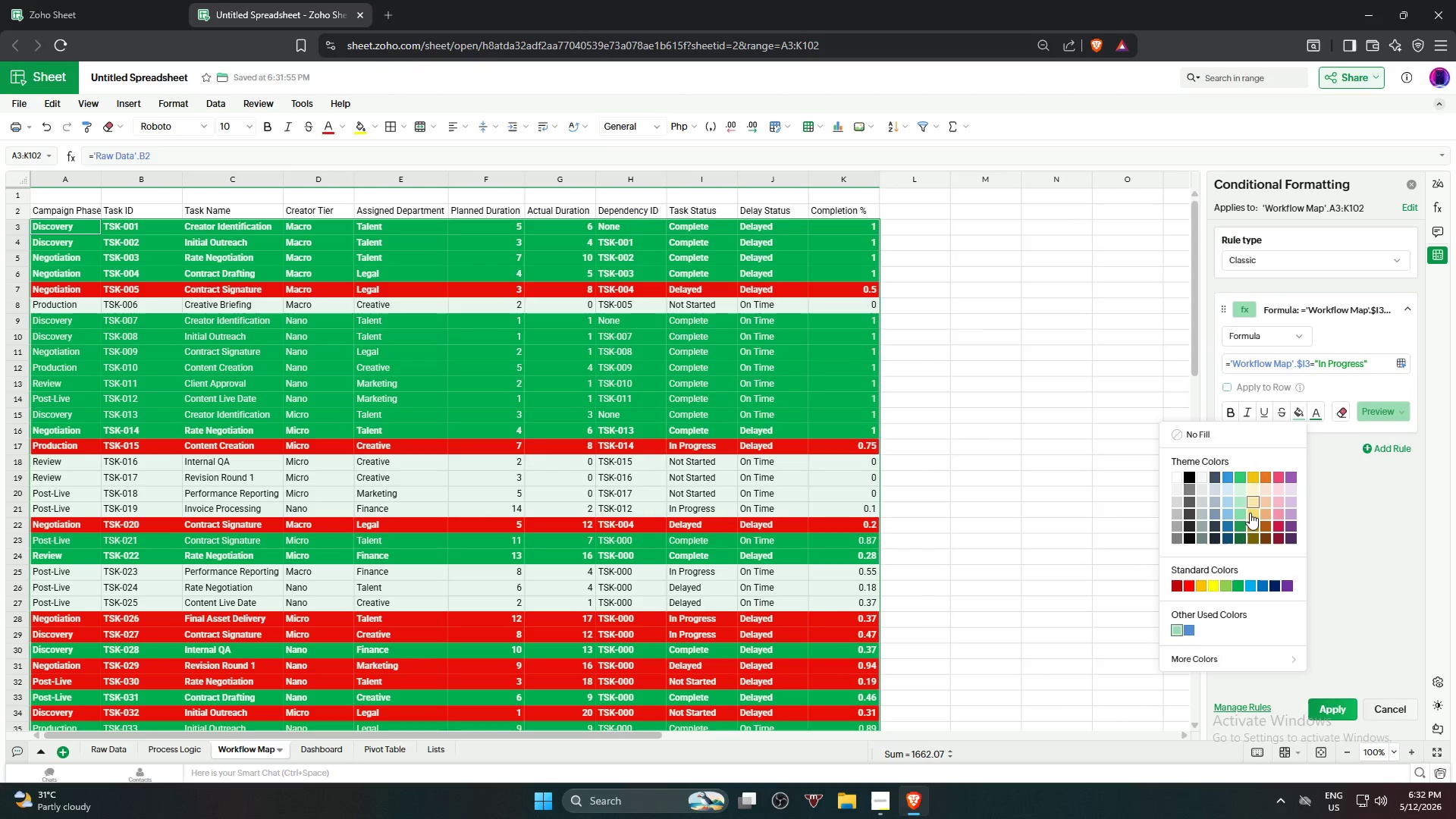 
left_click([1213, 582])
 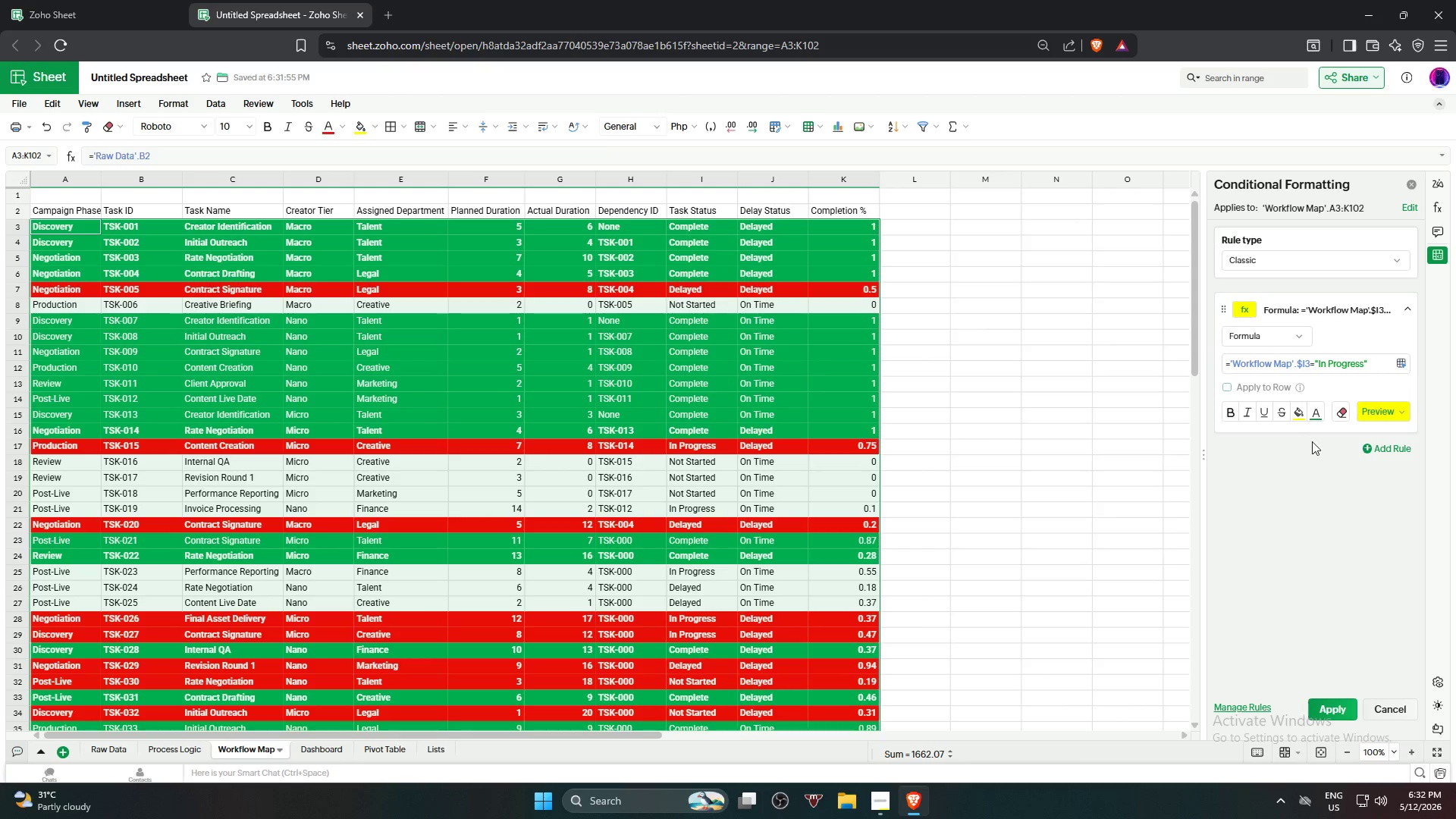 
left_click([1319, 413])
 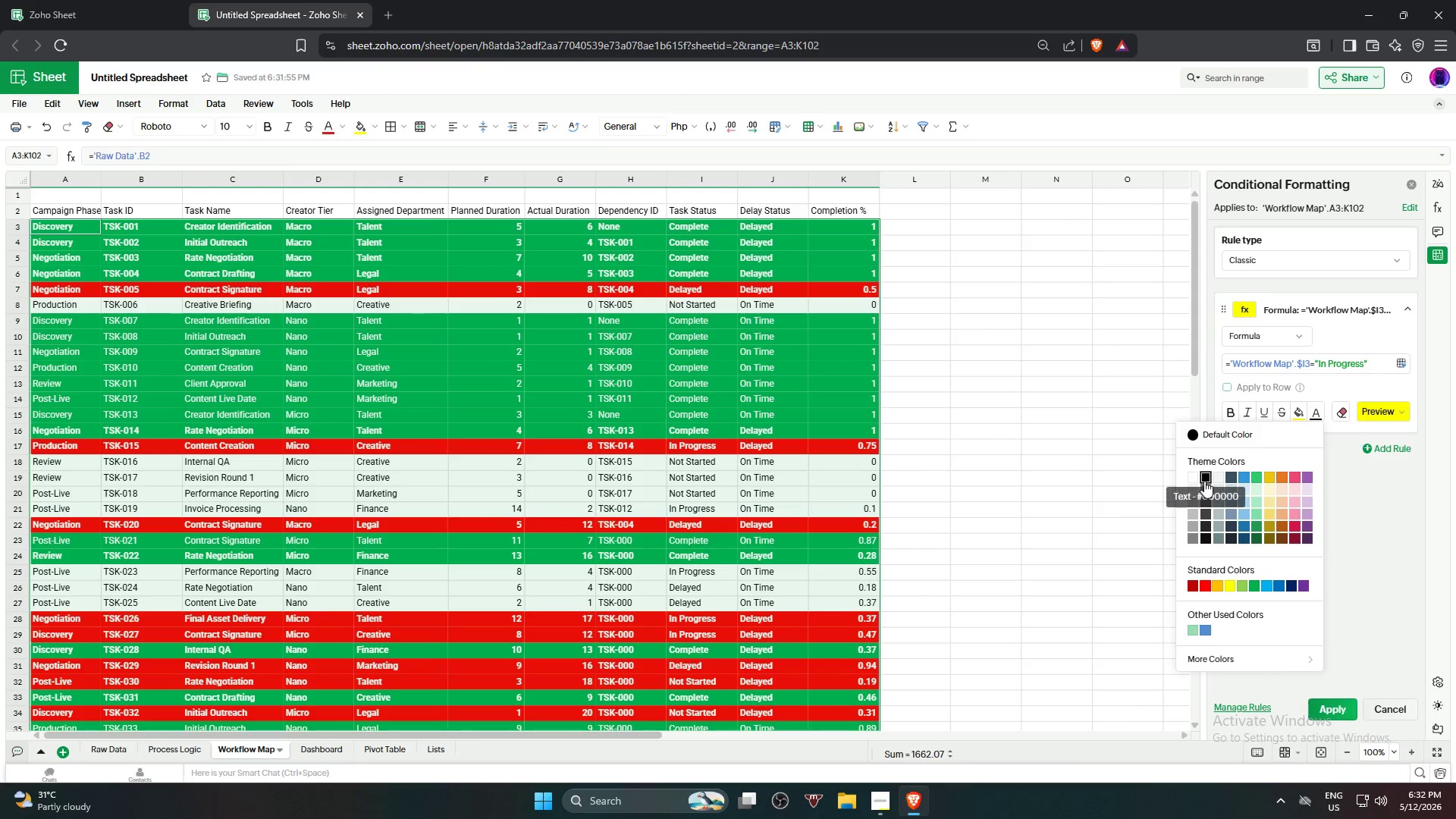 
left_click([1203, 477])
 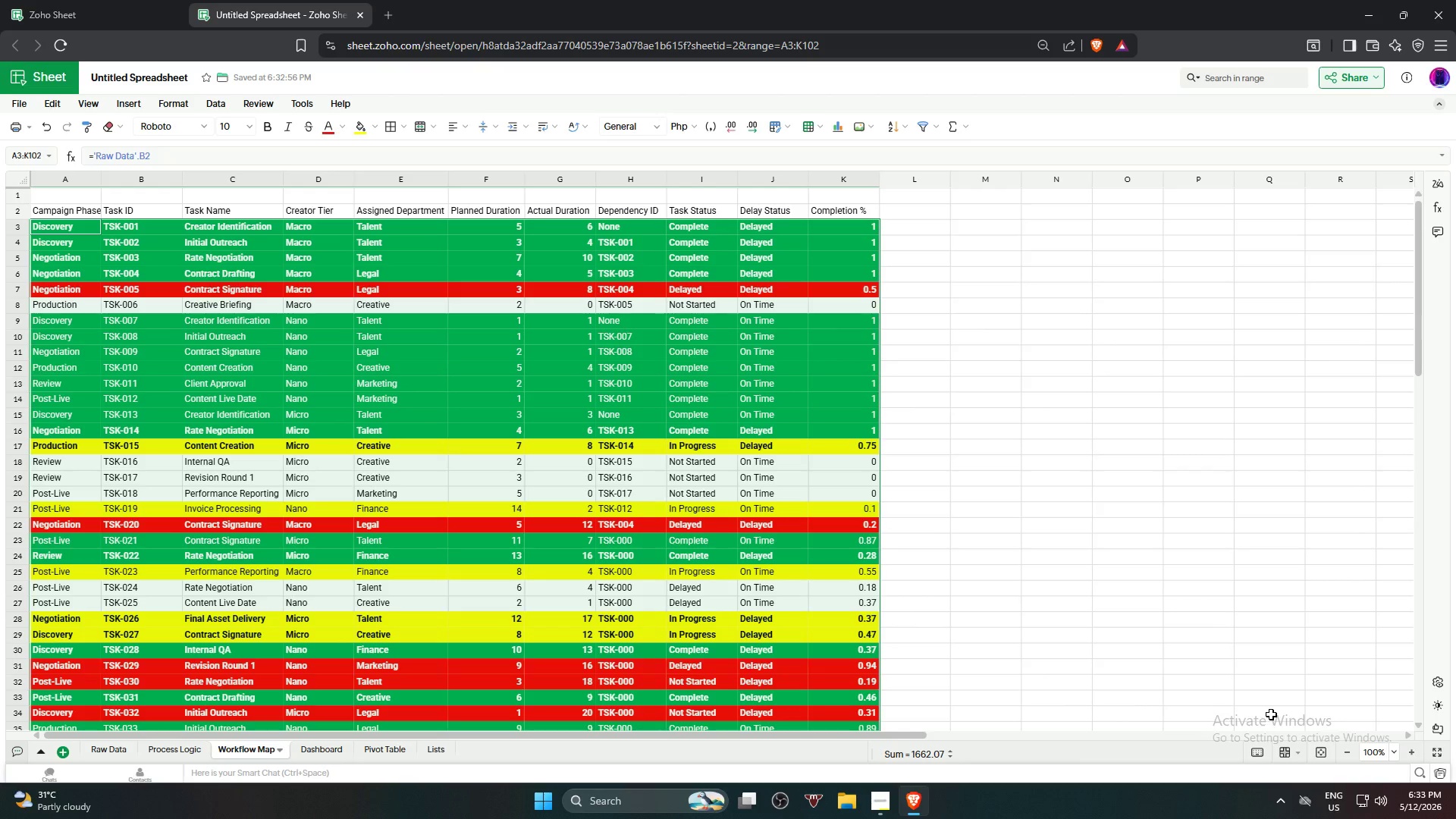 
wait(16.39)
 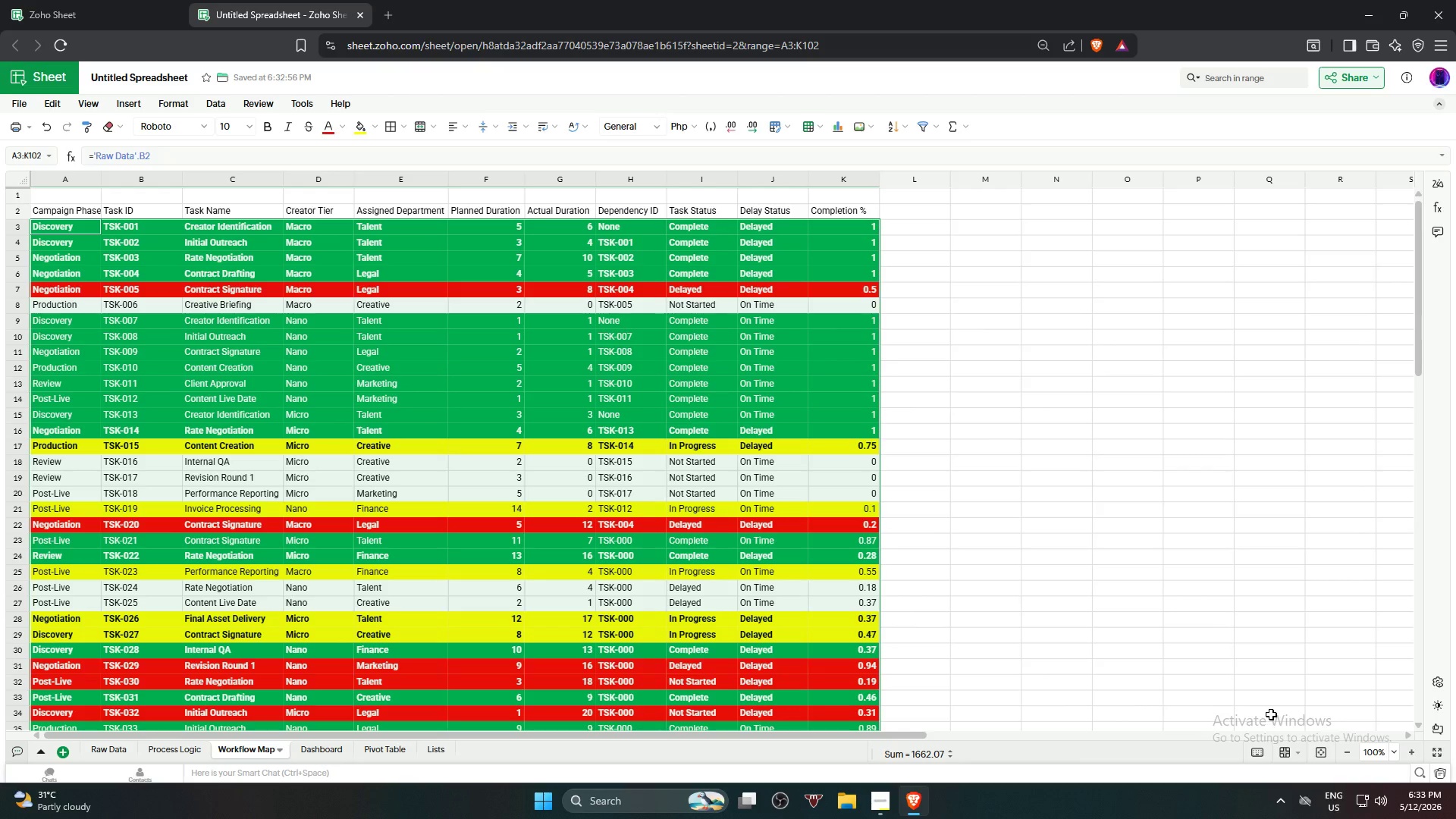 
left_click([171, 108])
 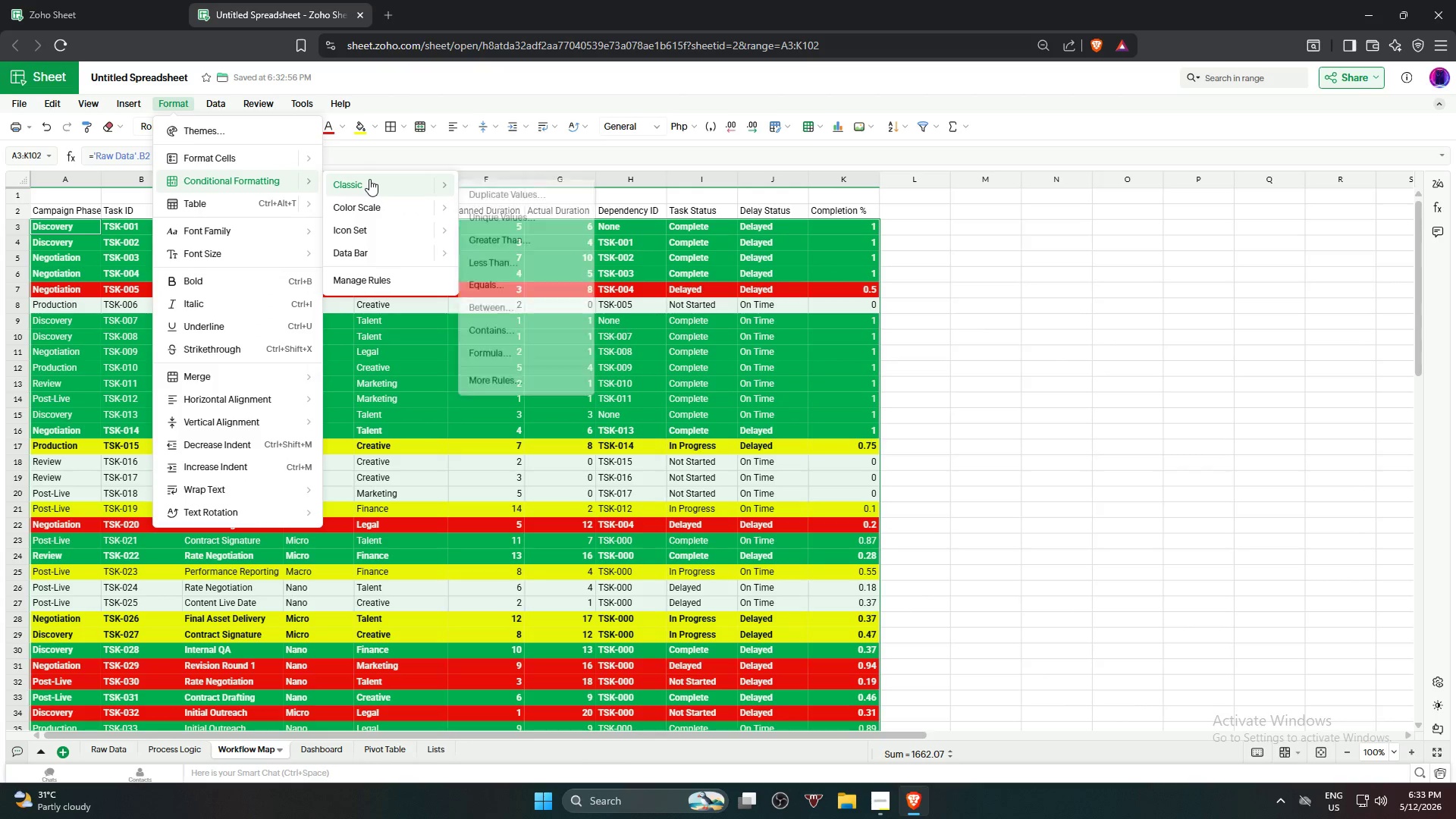 
left_click([1271, 254])
 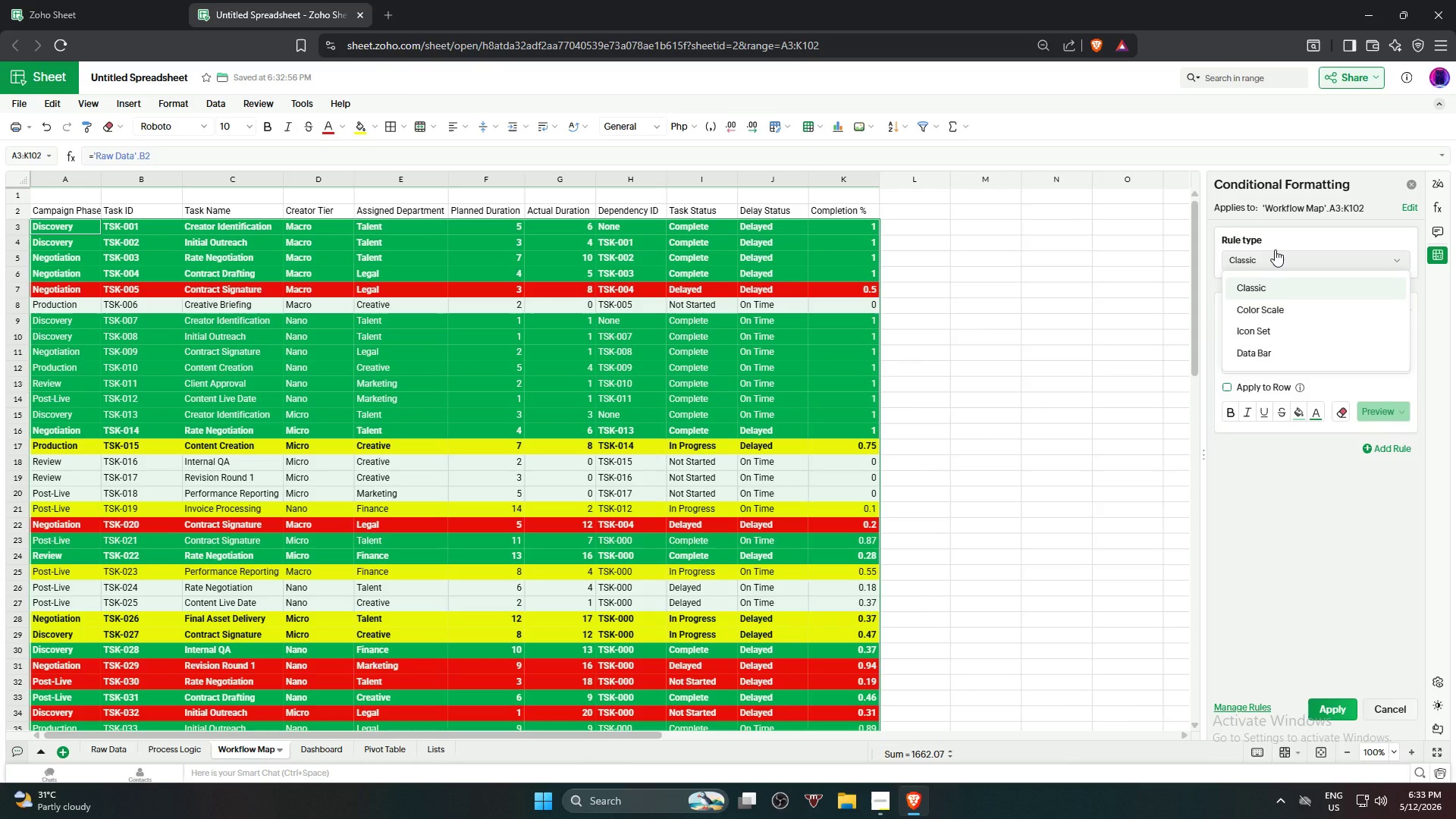 
left_click([1275, 249])
 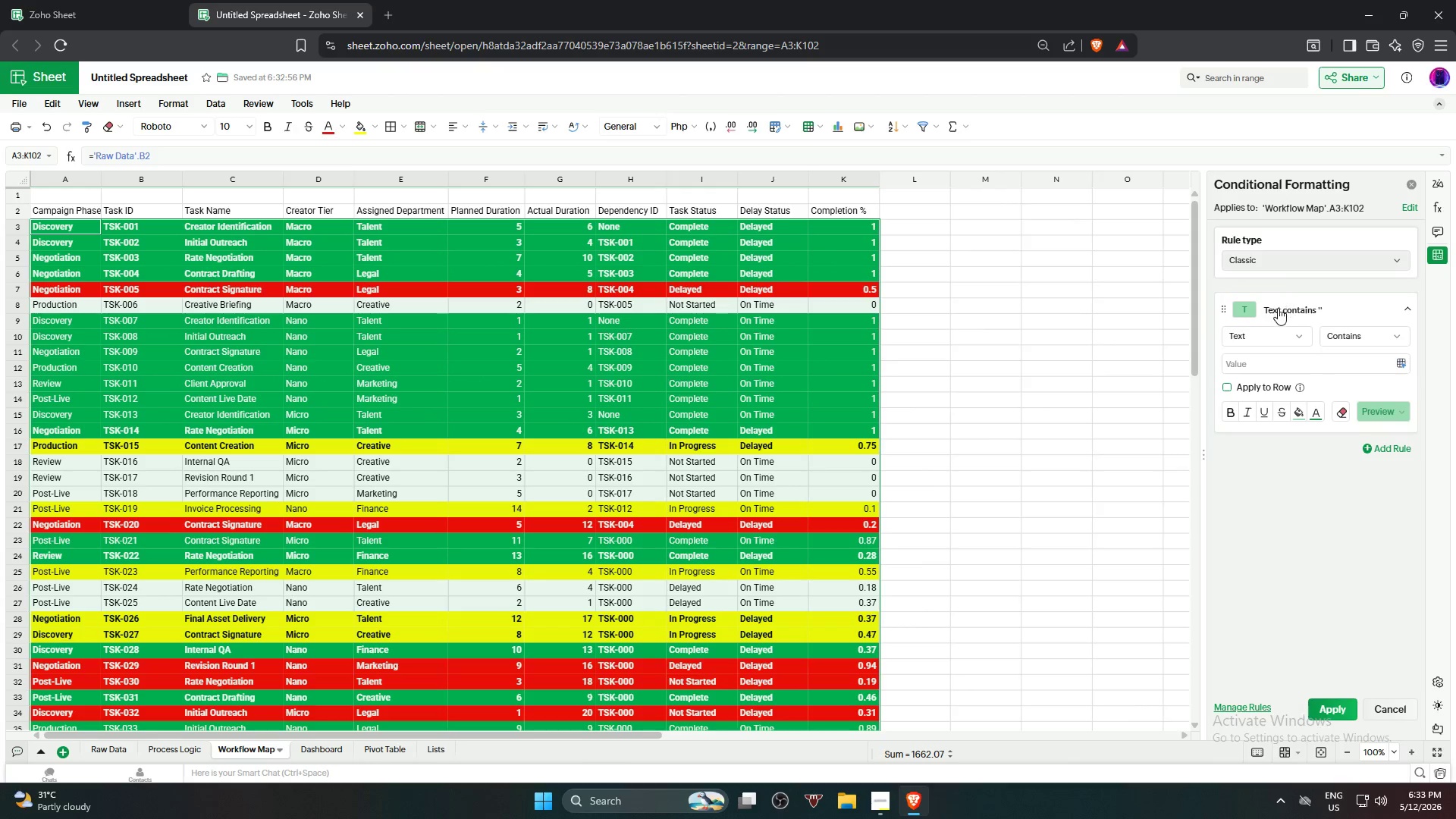 
left_click([1278, 332])
 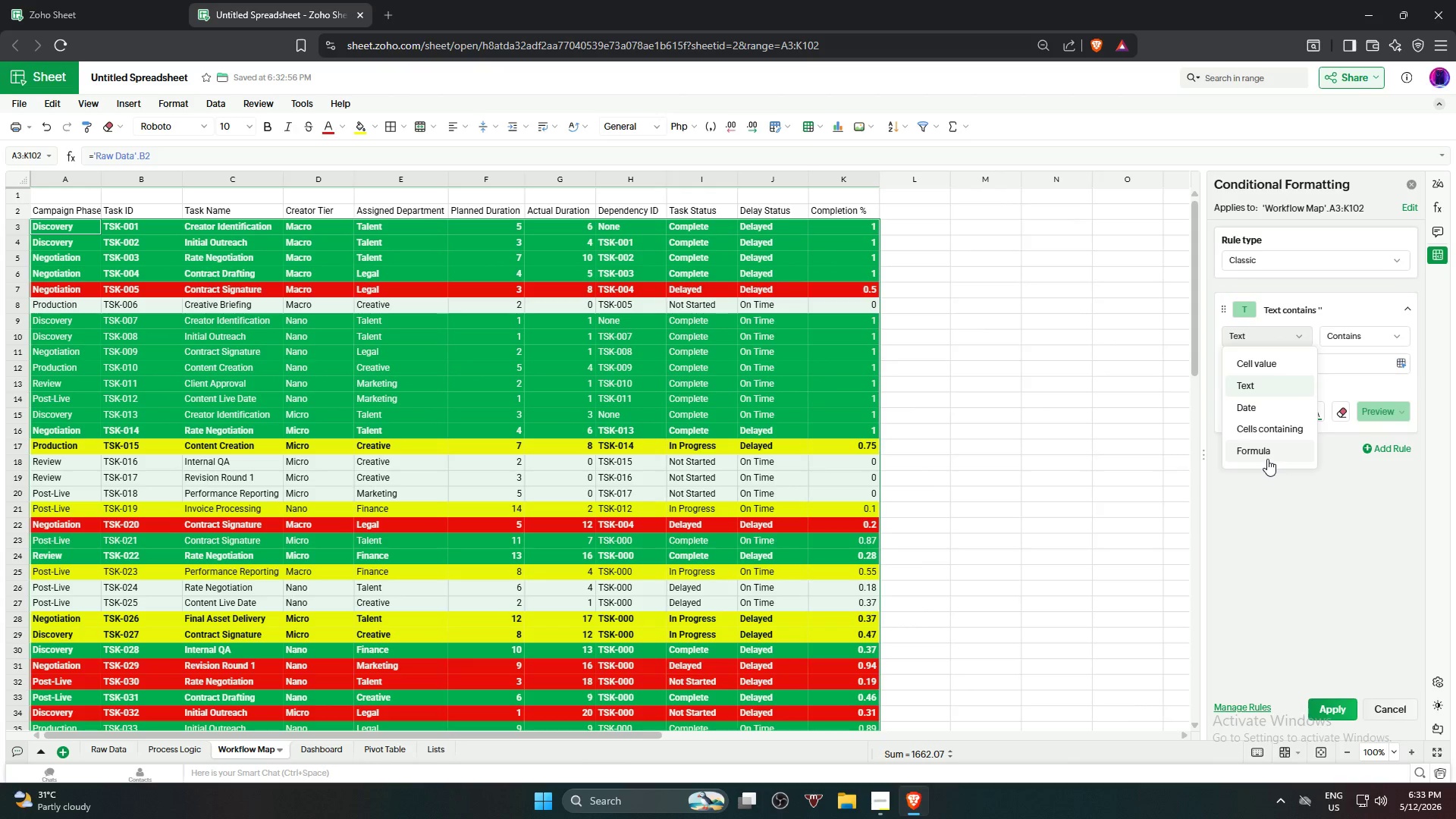 
left_click([1267, 459])
 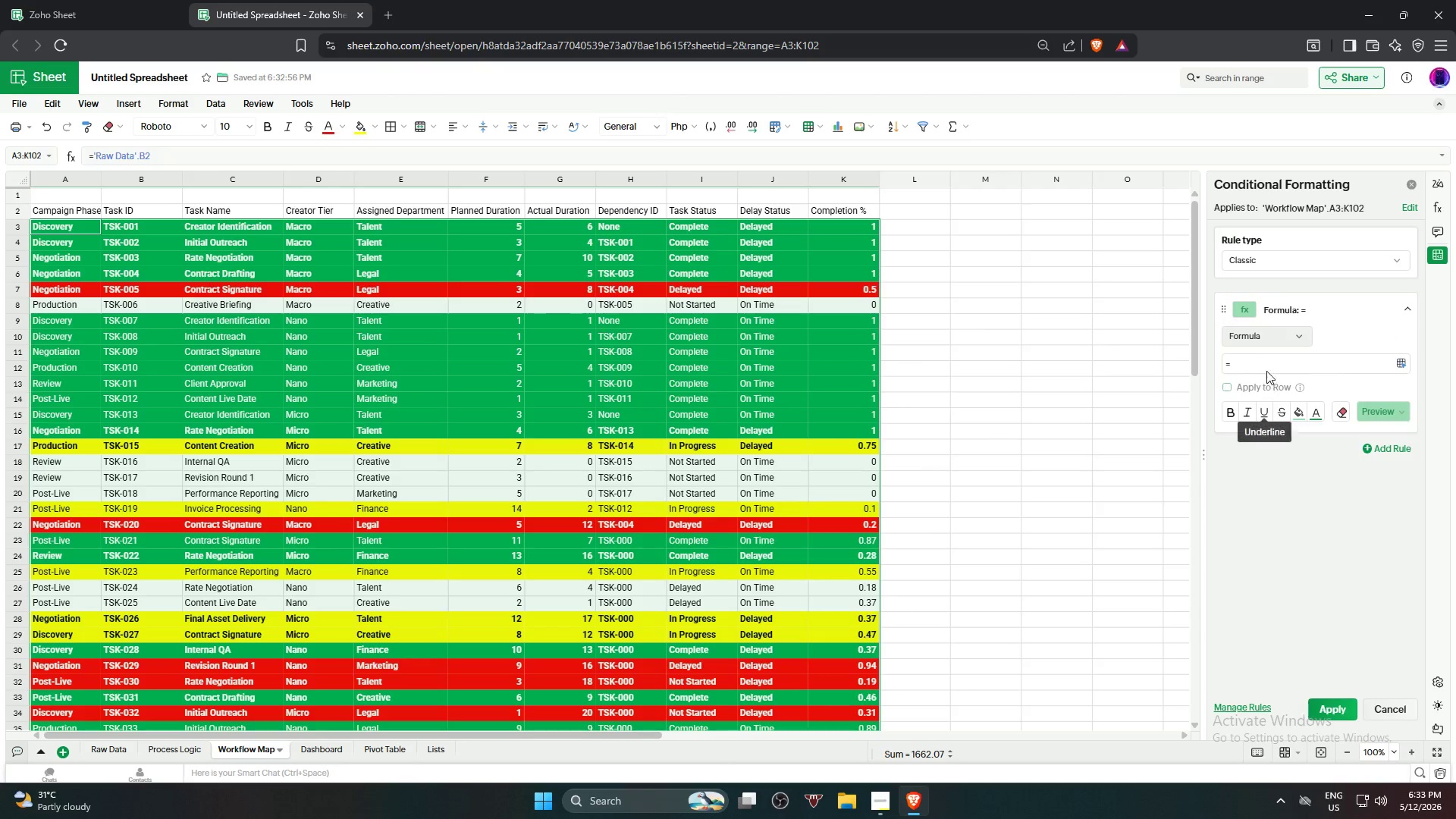 
left_click([1266, 370])
 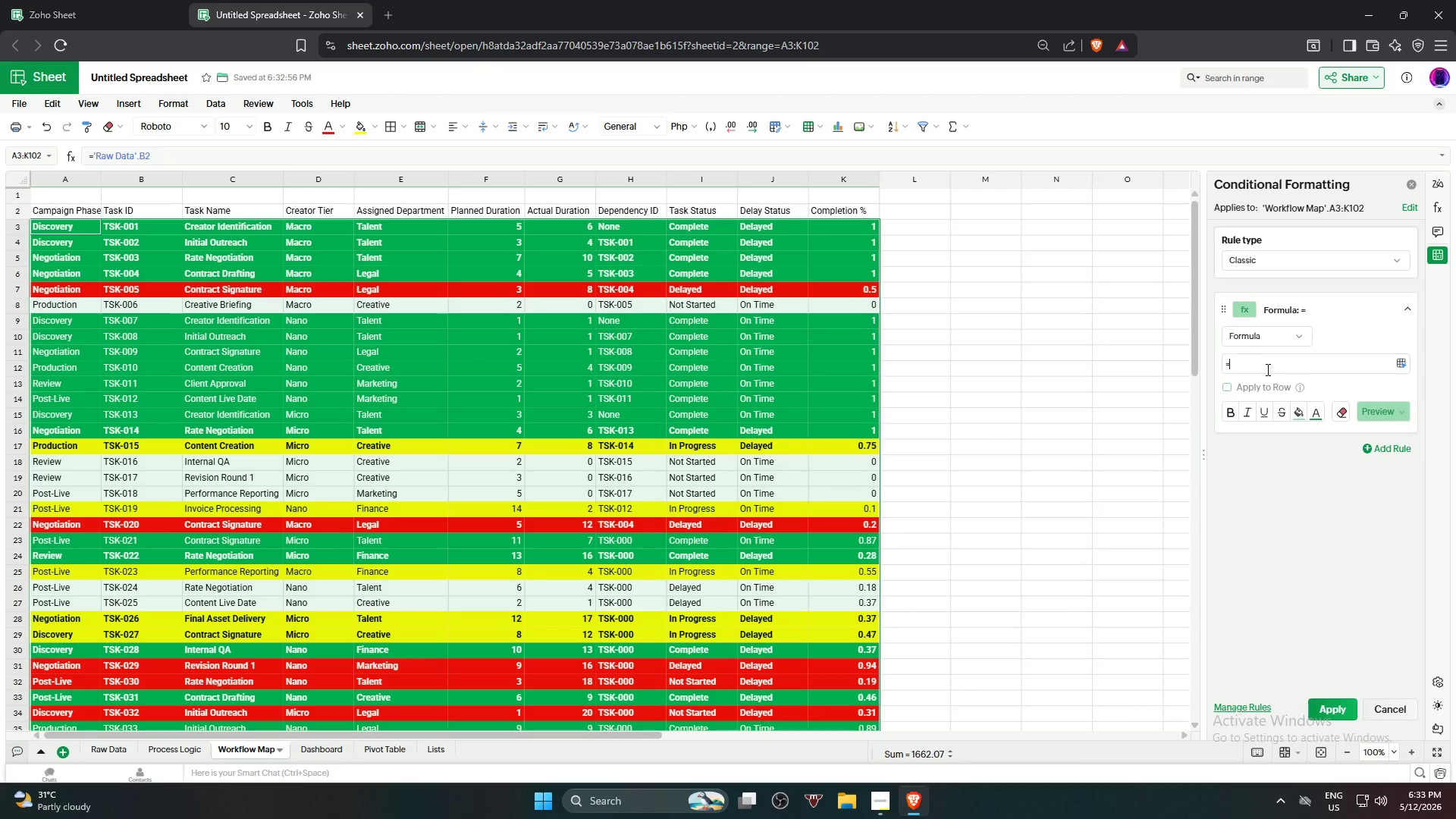 
left_click([1404, 365])
 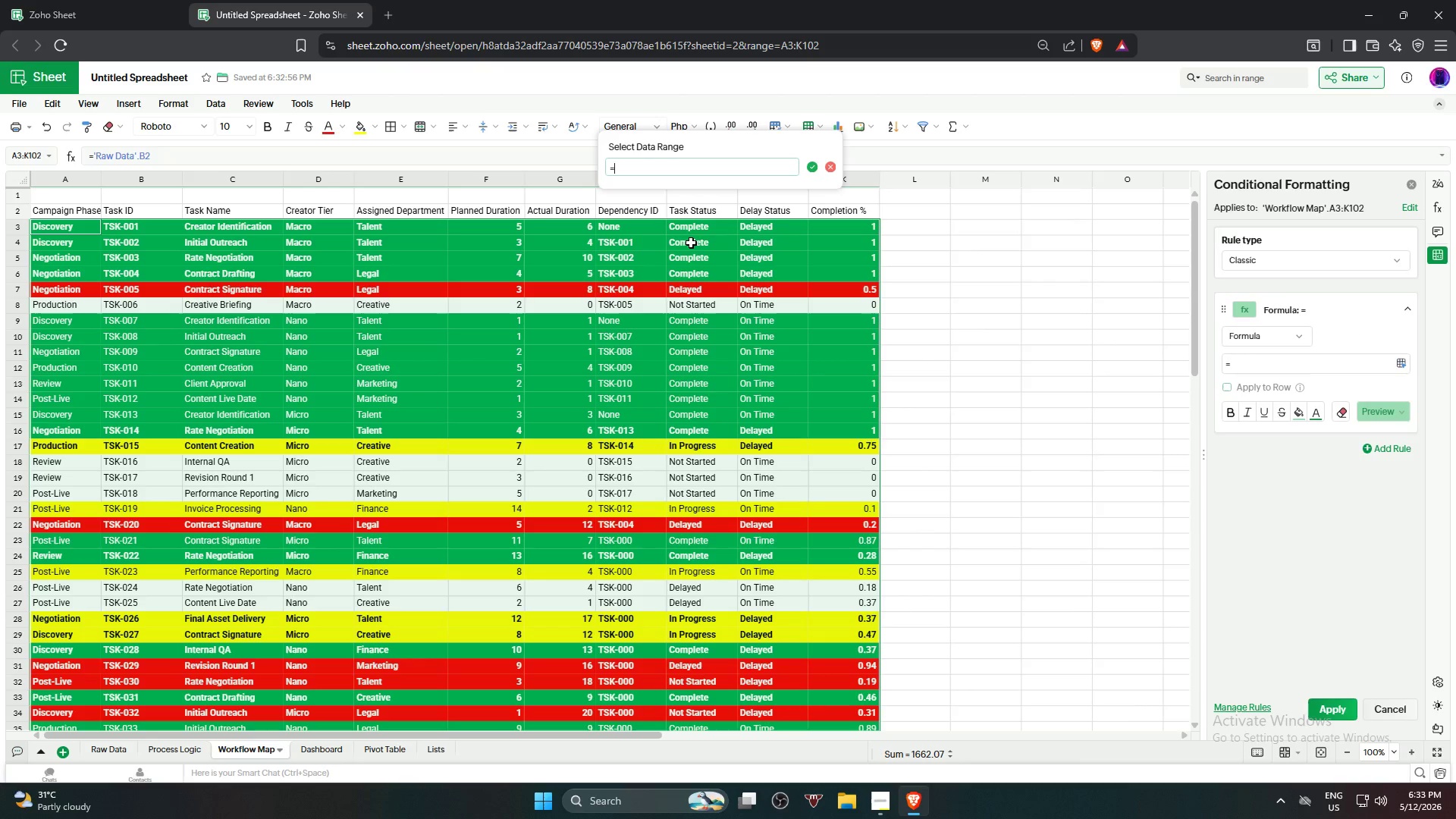 
left_click([688, 231])
 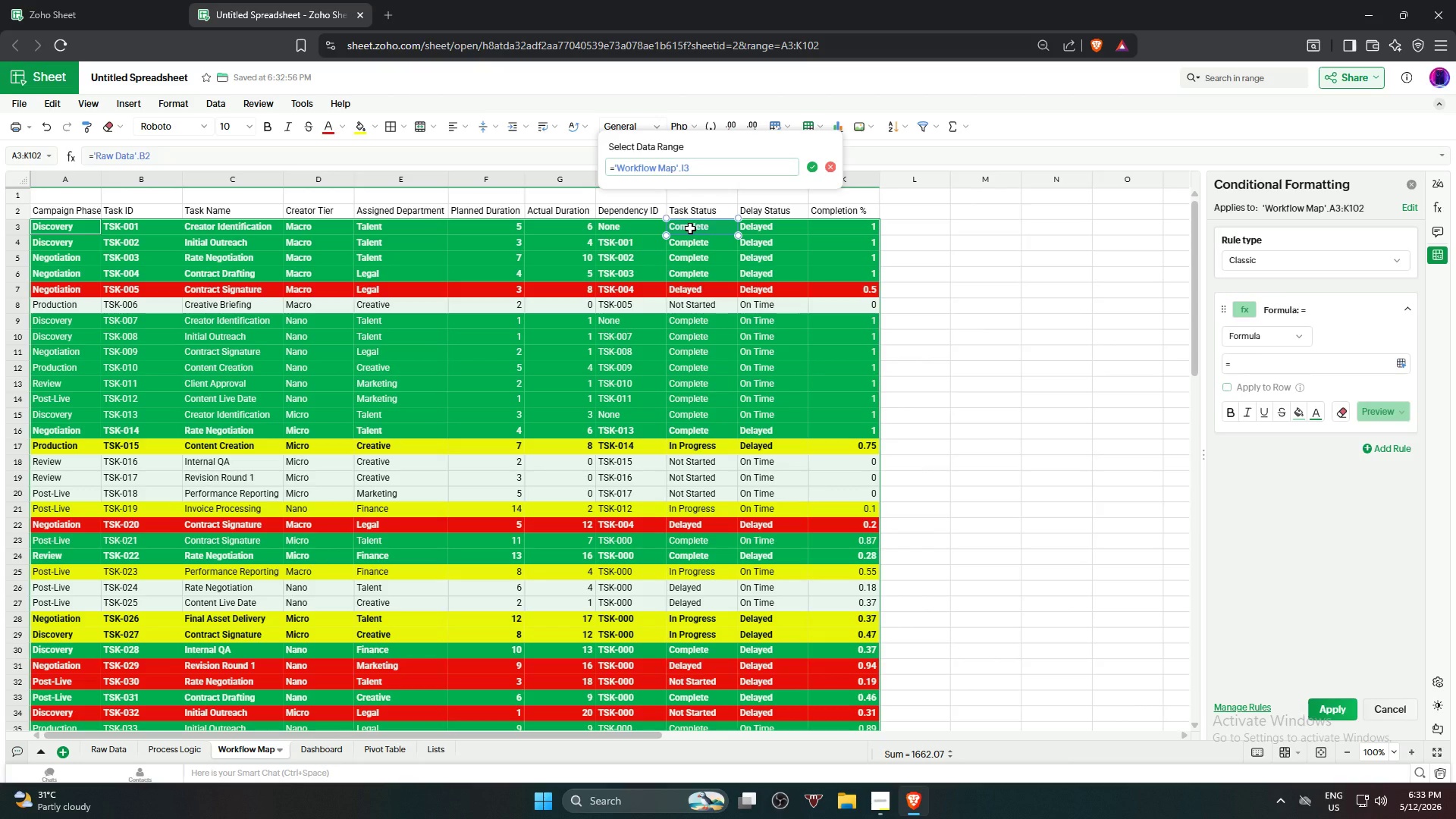 
type(="Nor)
key(Backspace)
type(t Stat)
key(Backspace)
type(rtd")
 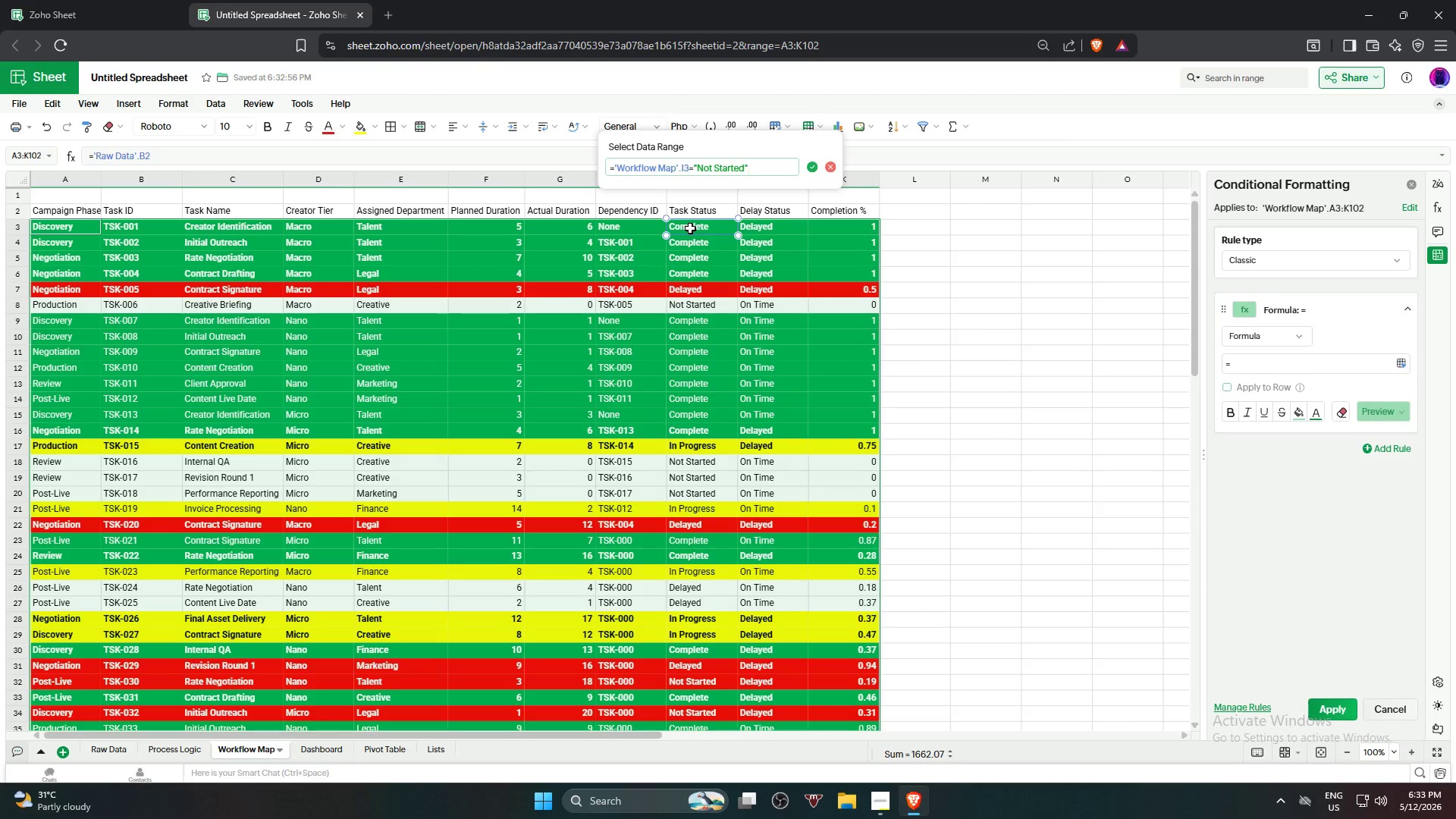 
hold_key(key=E, duration=0.31)
 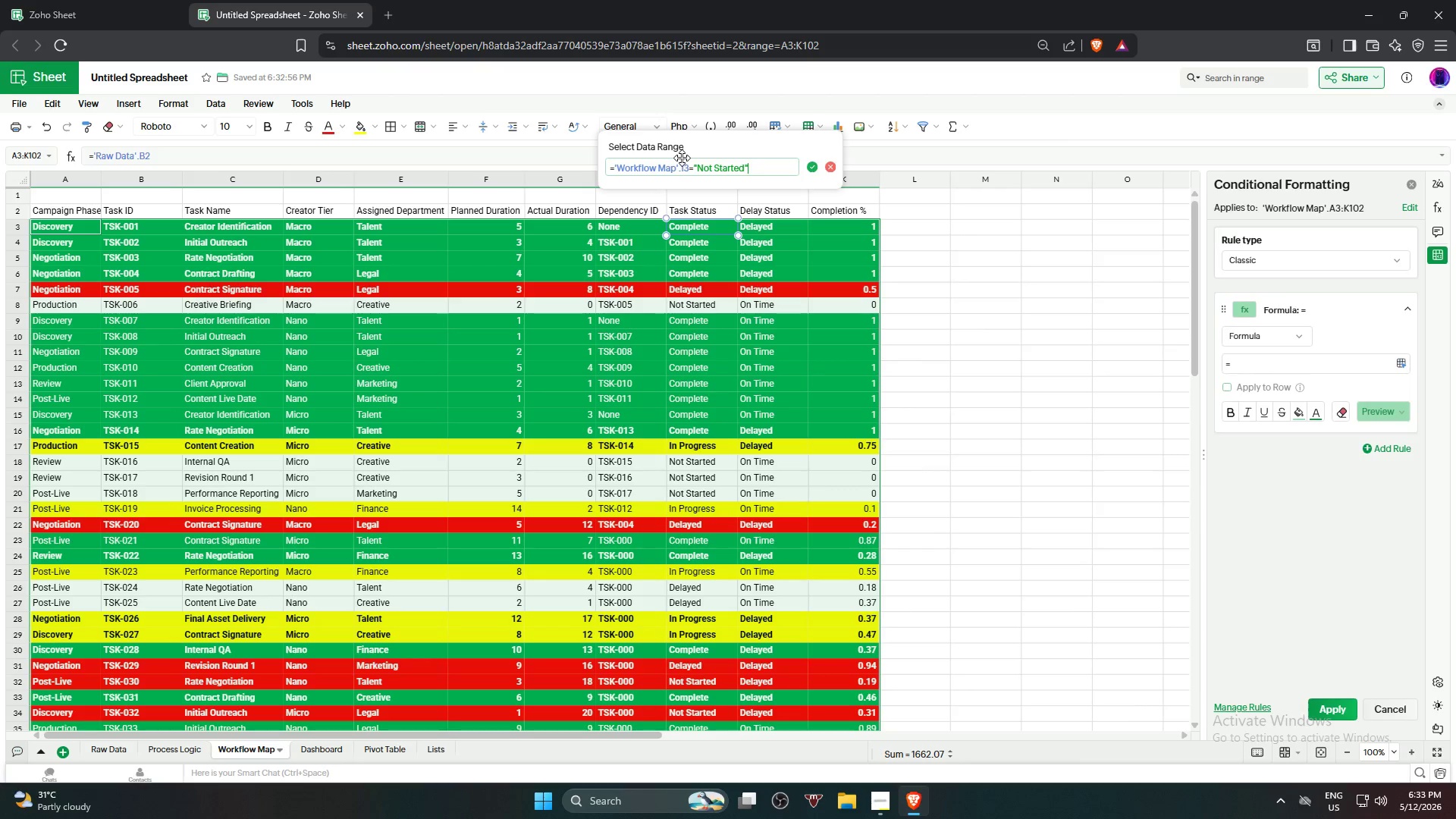 
left_click([682, 161])
 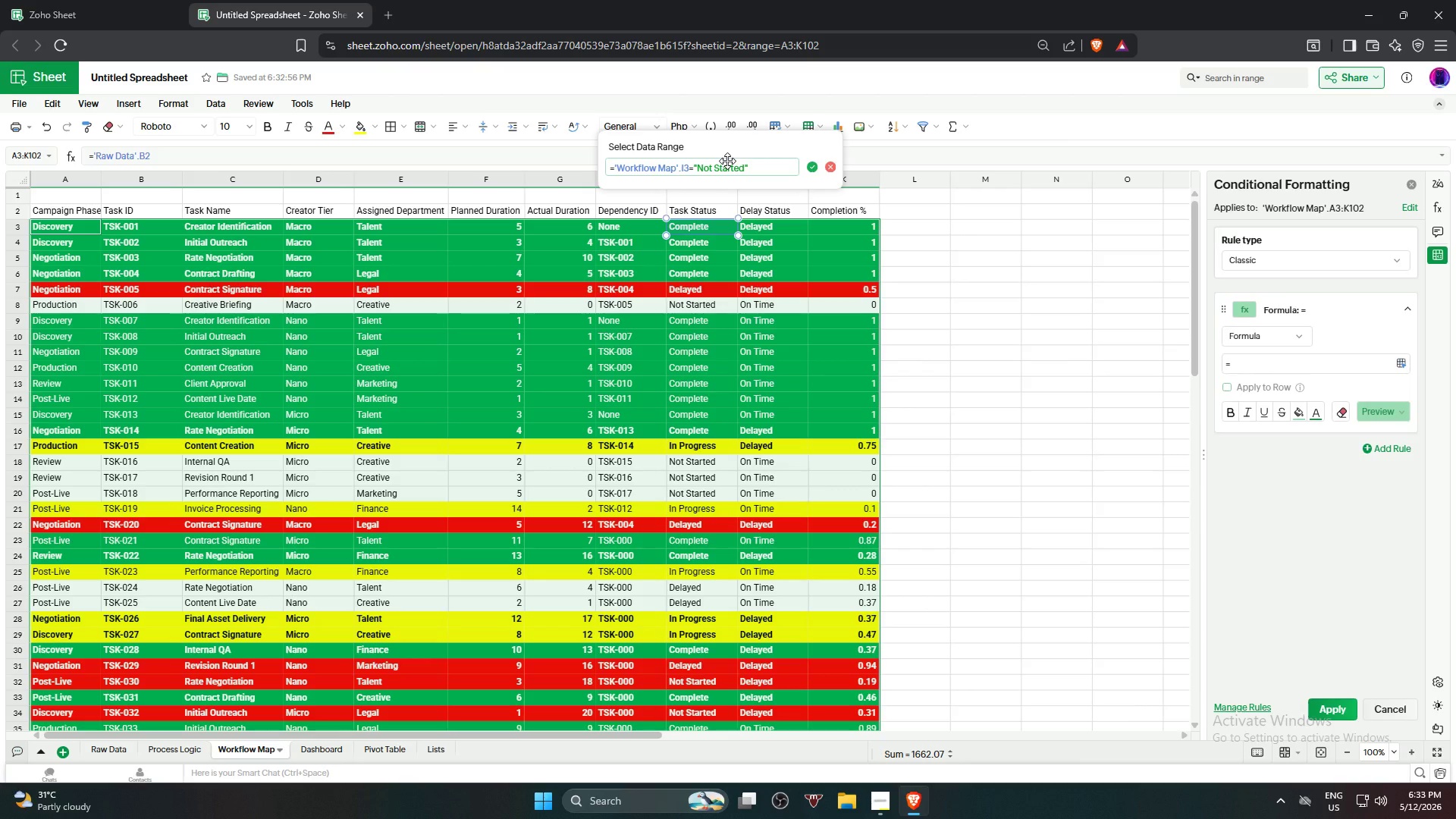 
key(Shift+4)
 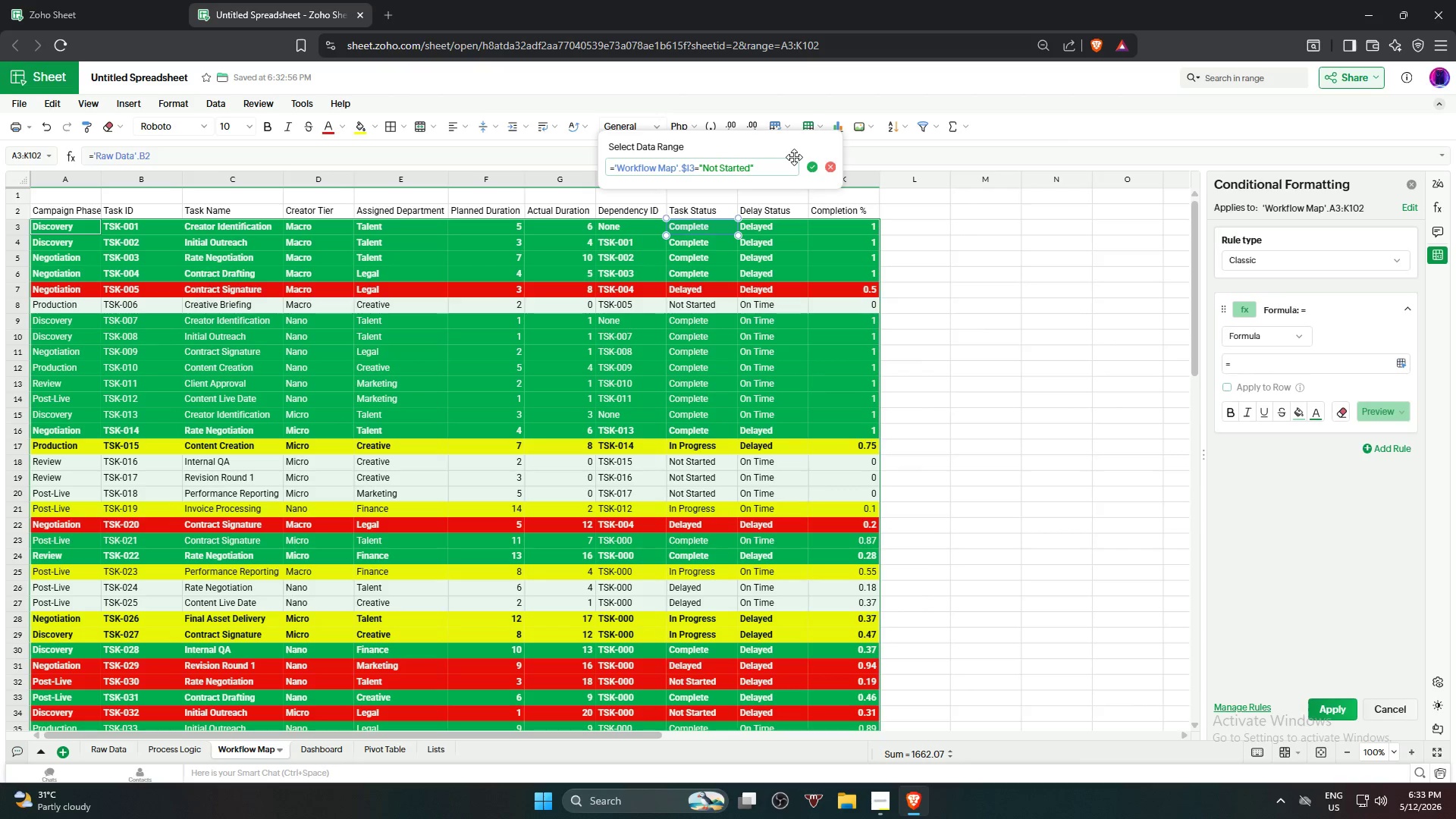 
left_click([814, 174])
 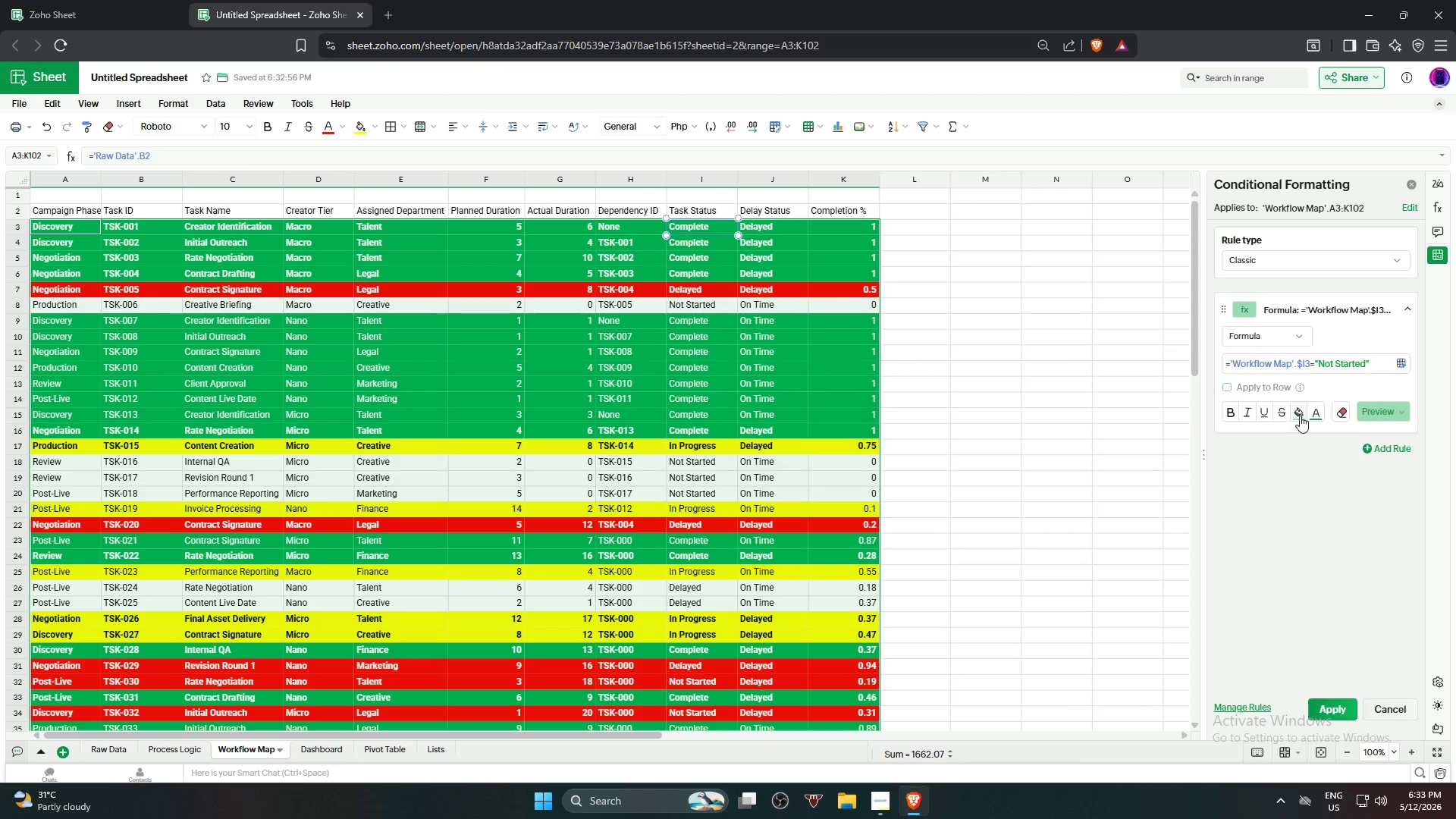 
left_click([1300, 415])
 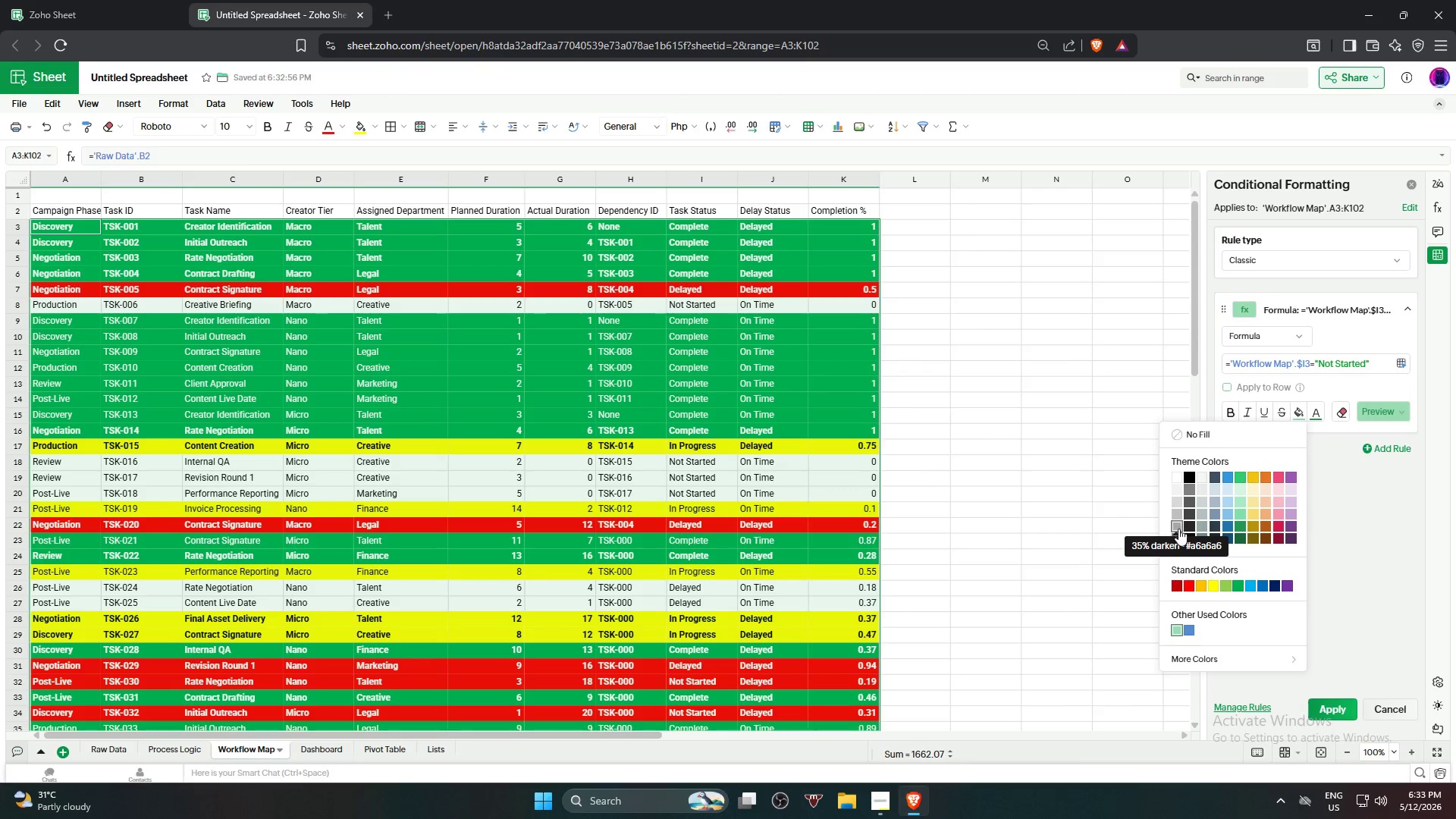 
left_click([1181, 535])
 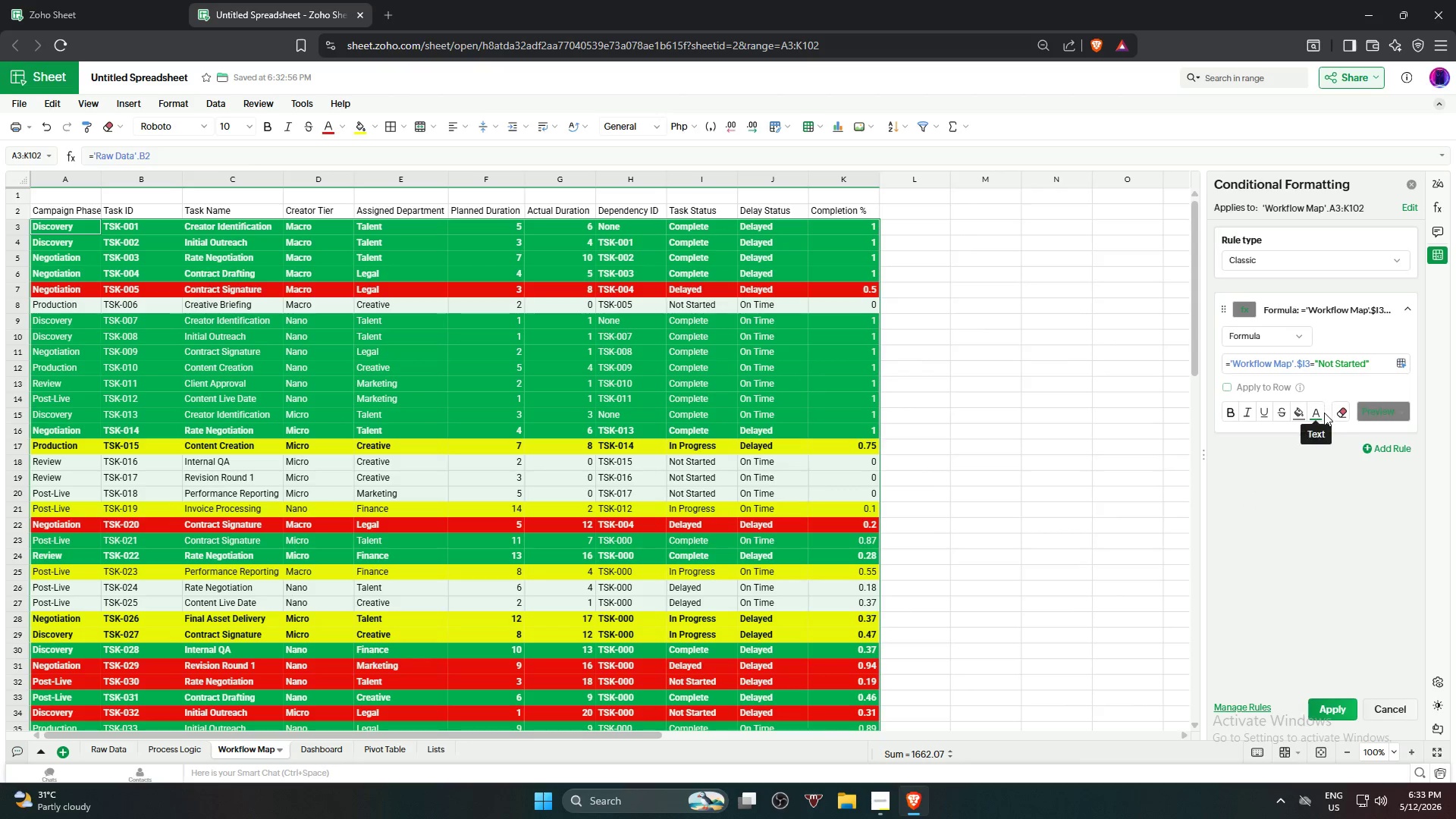 
left_click([1320, 413])
 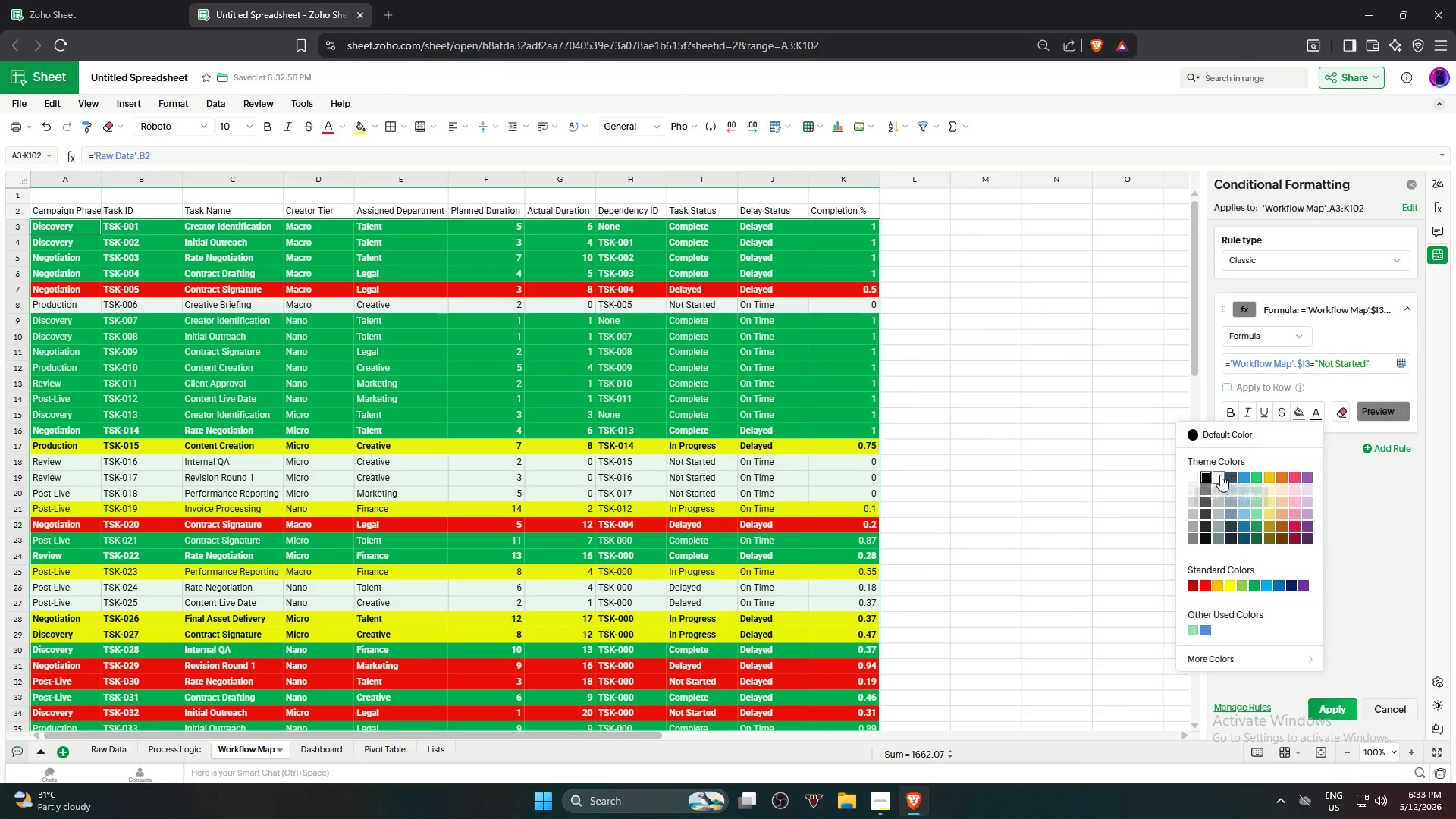 
left_click([1205, 475])
 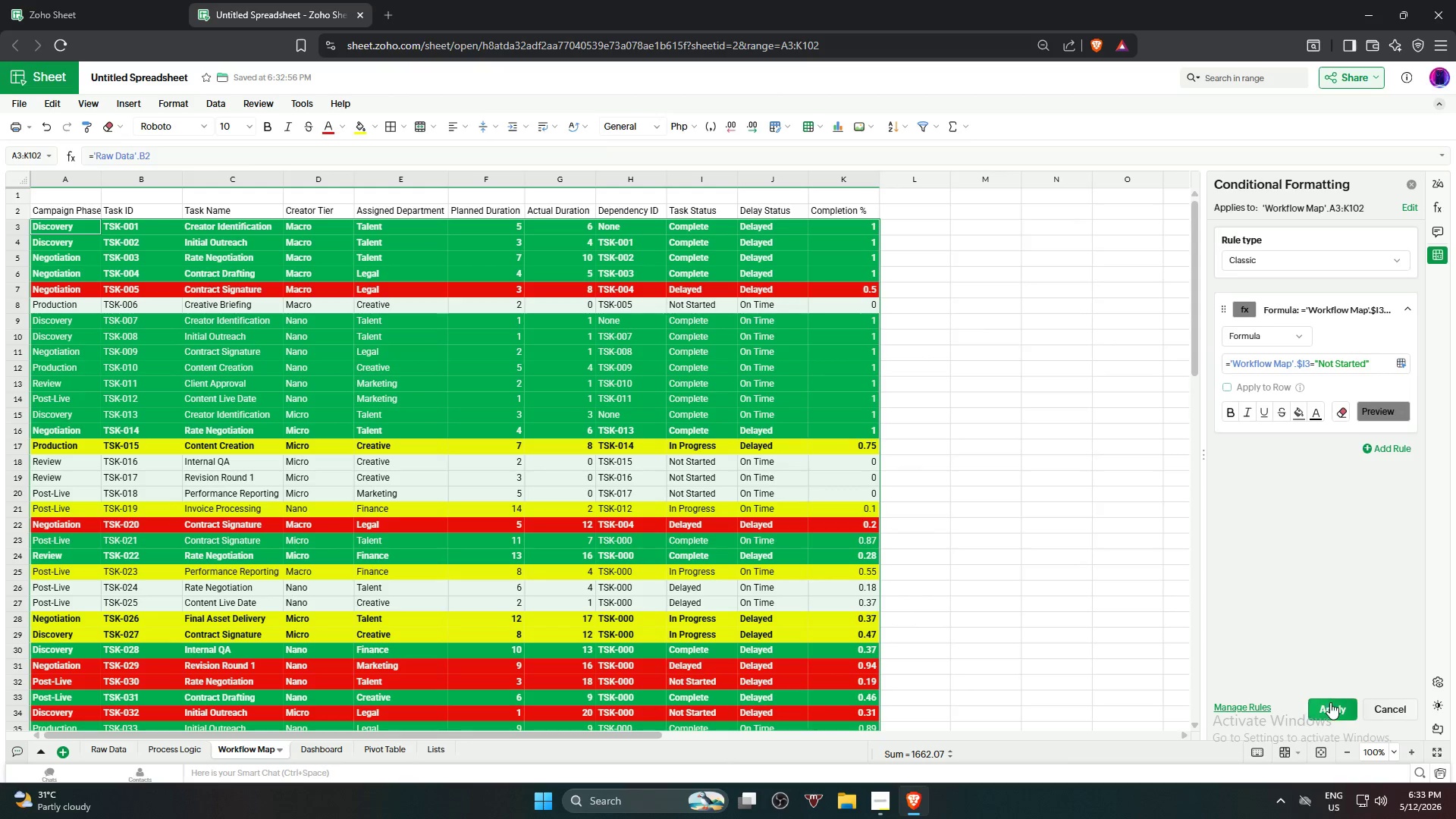 
left_click([1330, 702])
 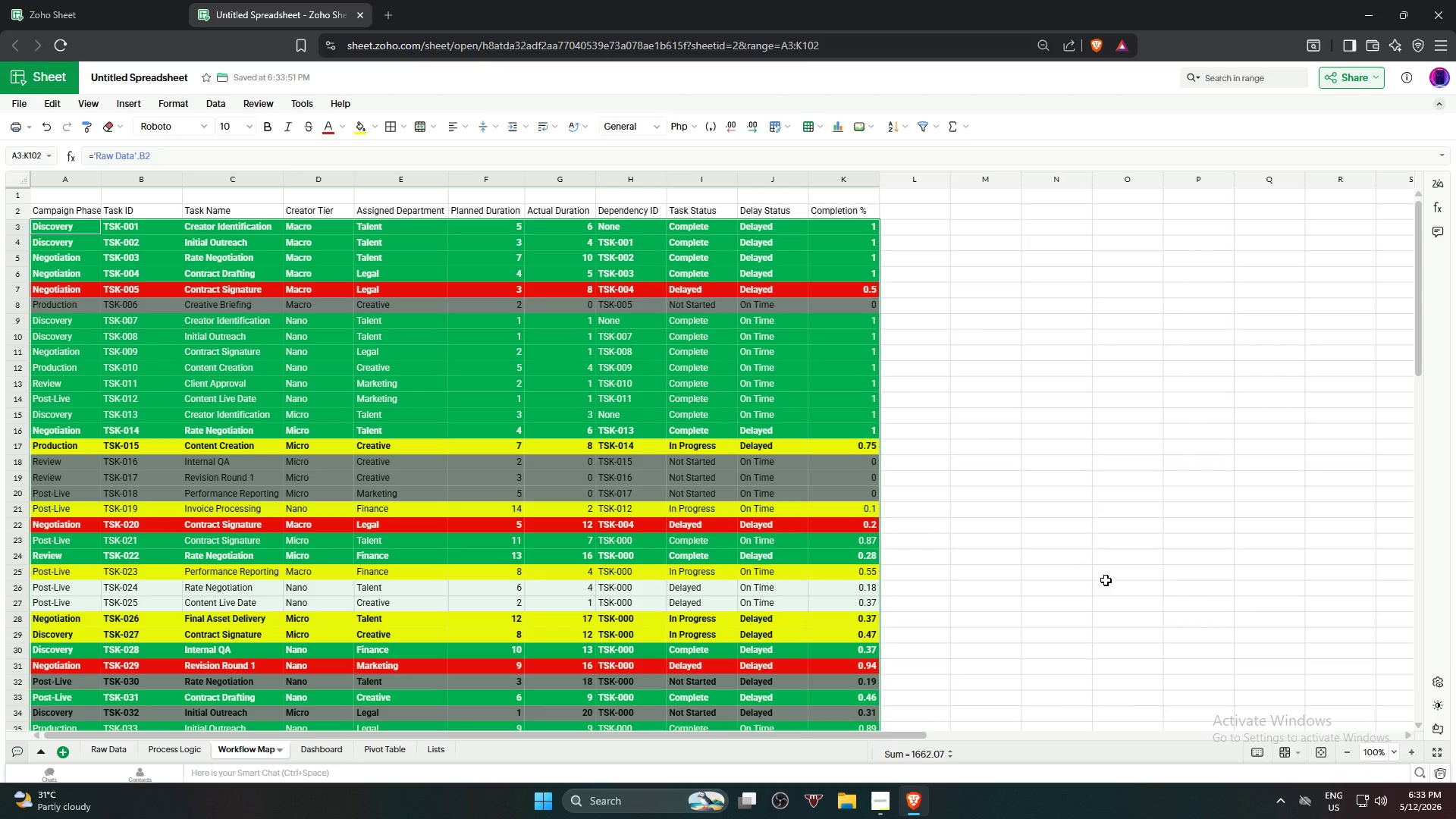 
wait(14.55)
 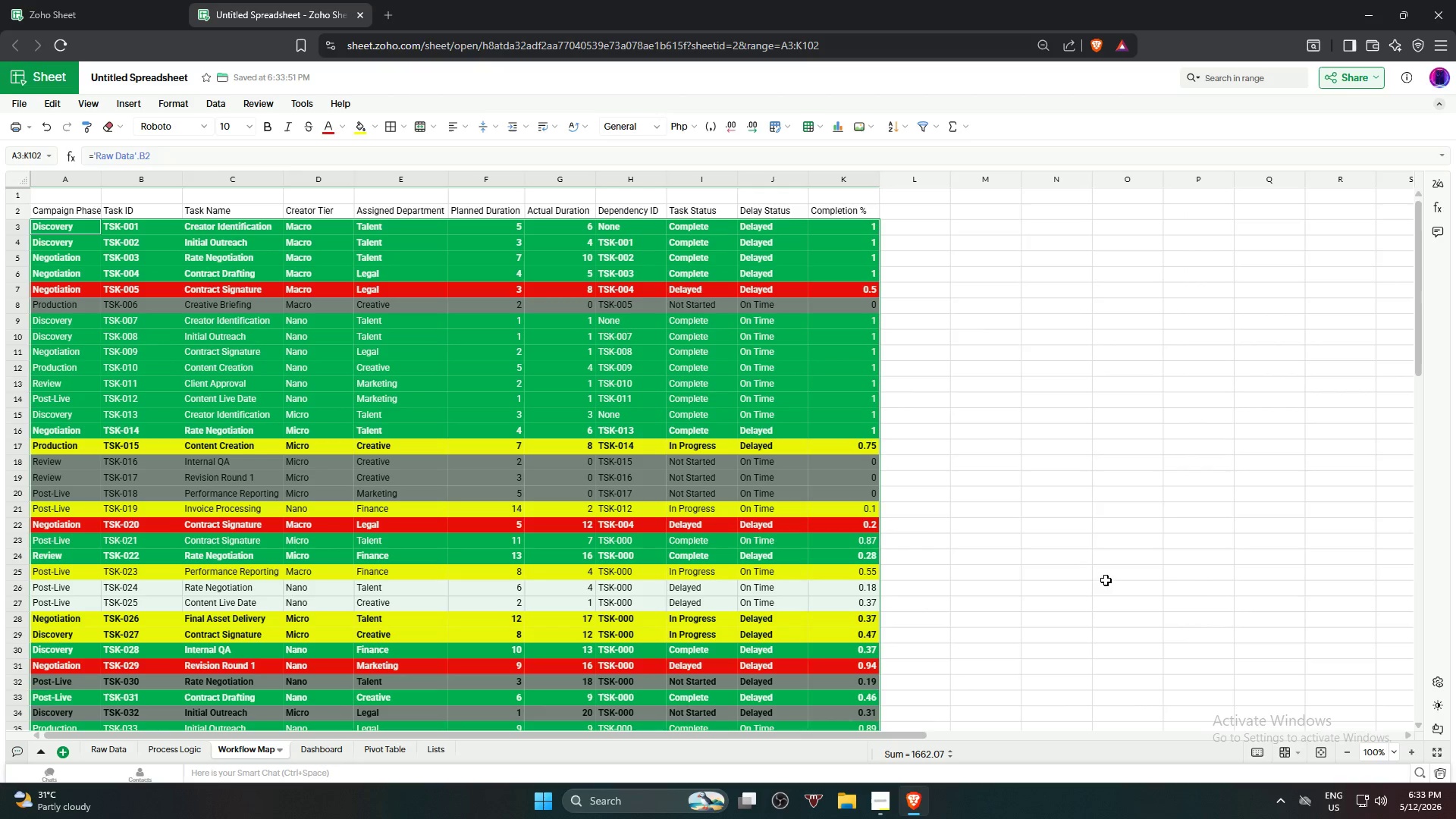 
left_click([420, 185])
 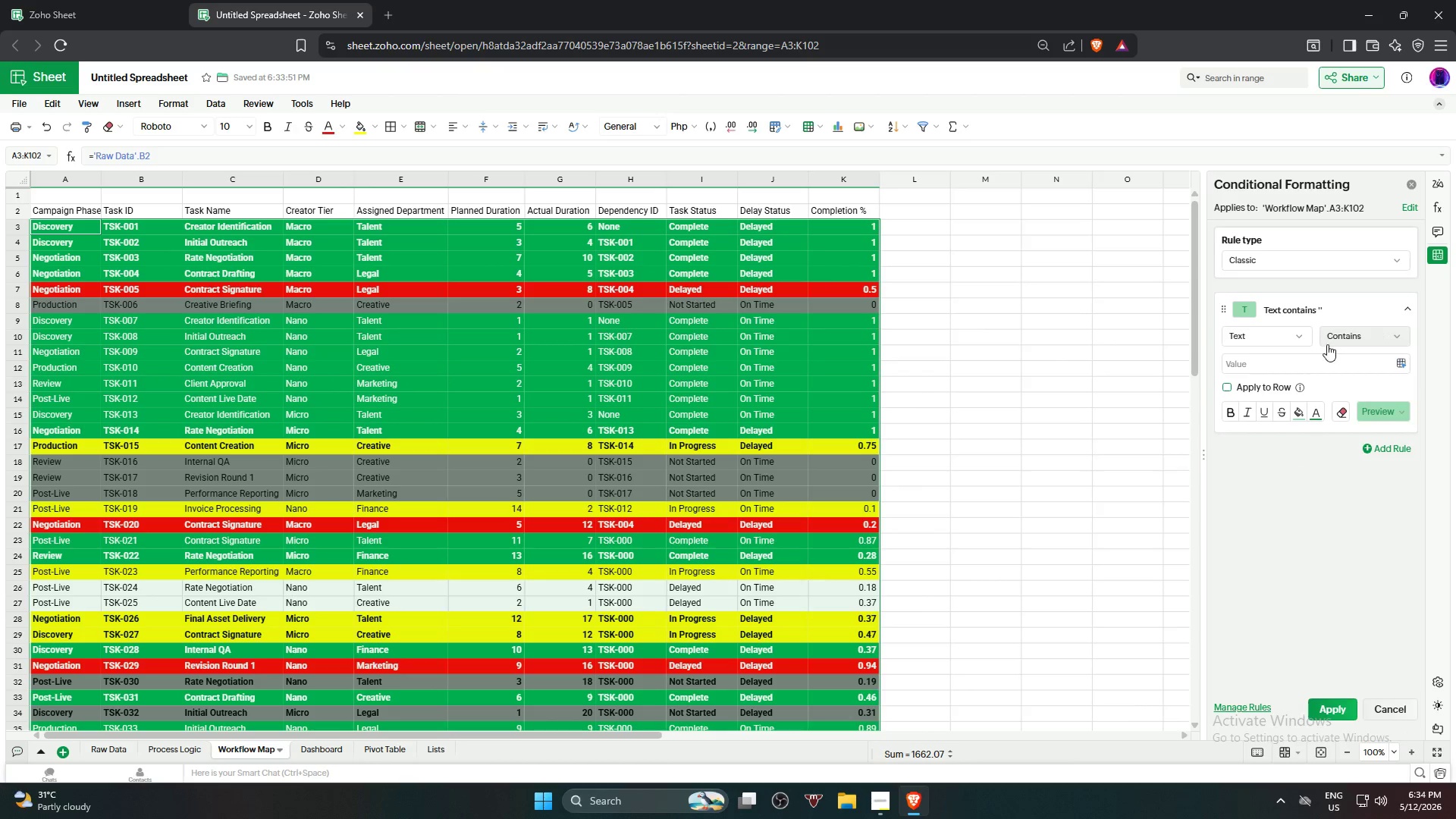 
left_click([1300, 337])
 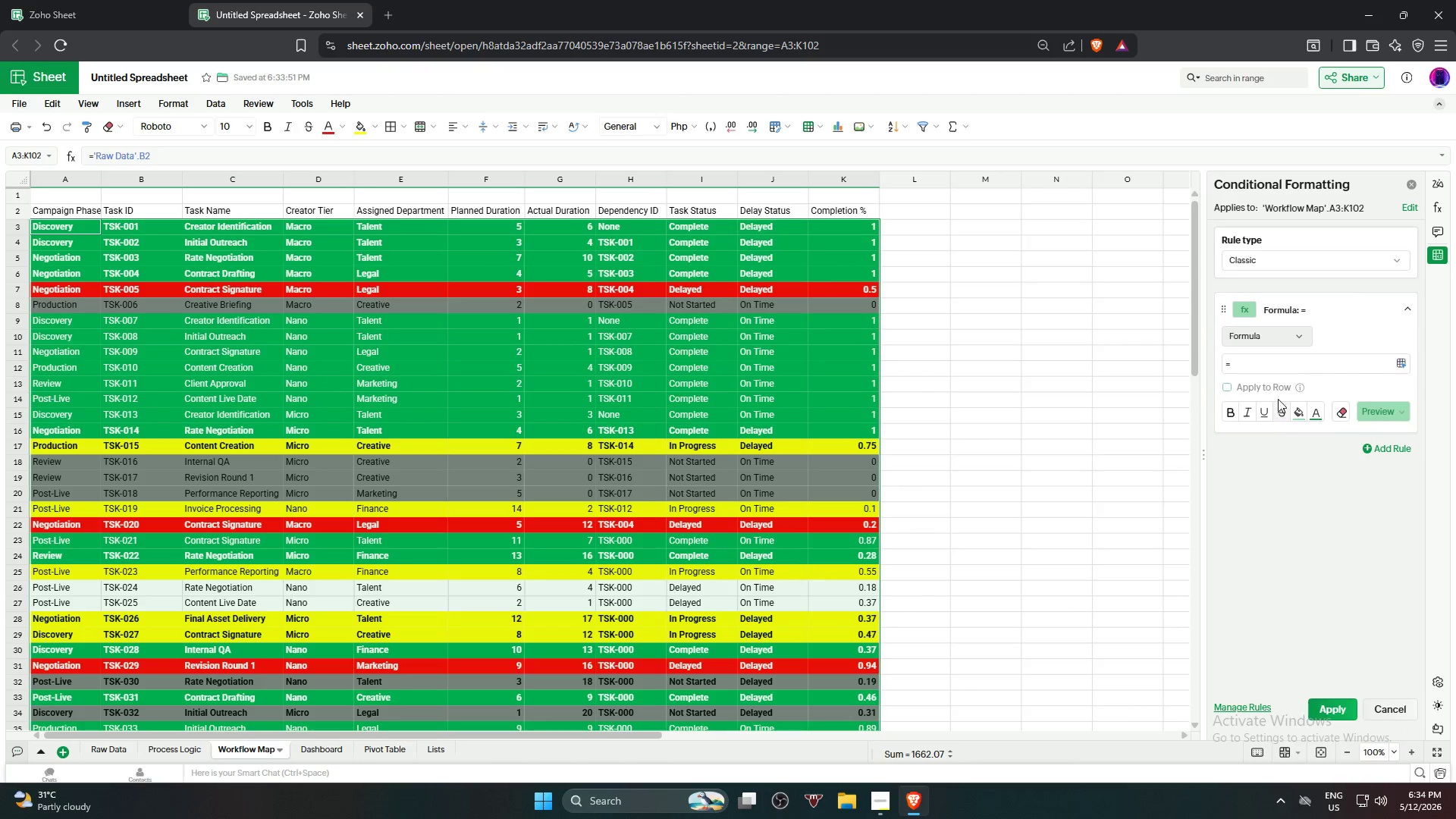 
left_click([1294, 365])
 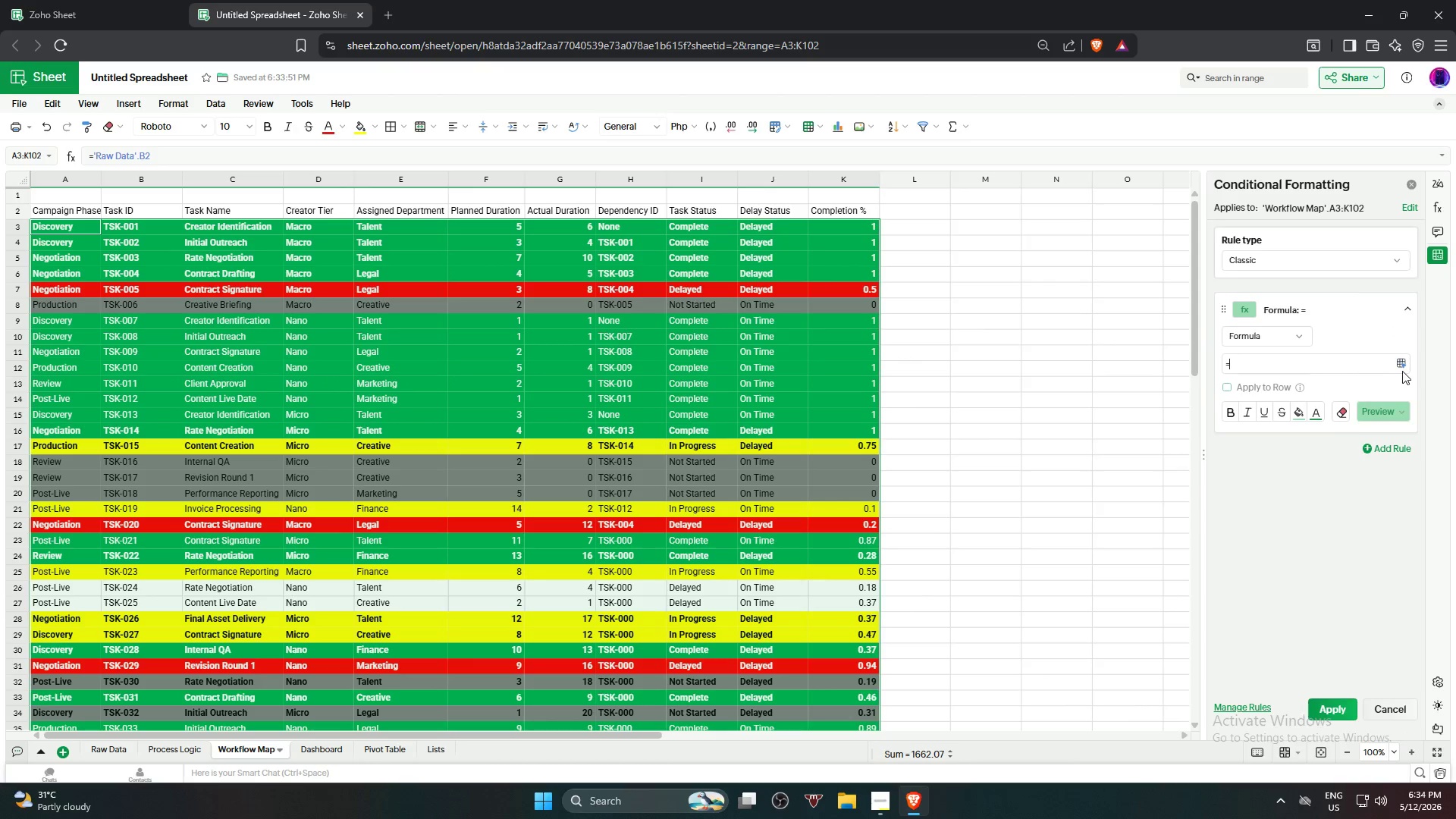 
left_click([1400, 366])
 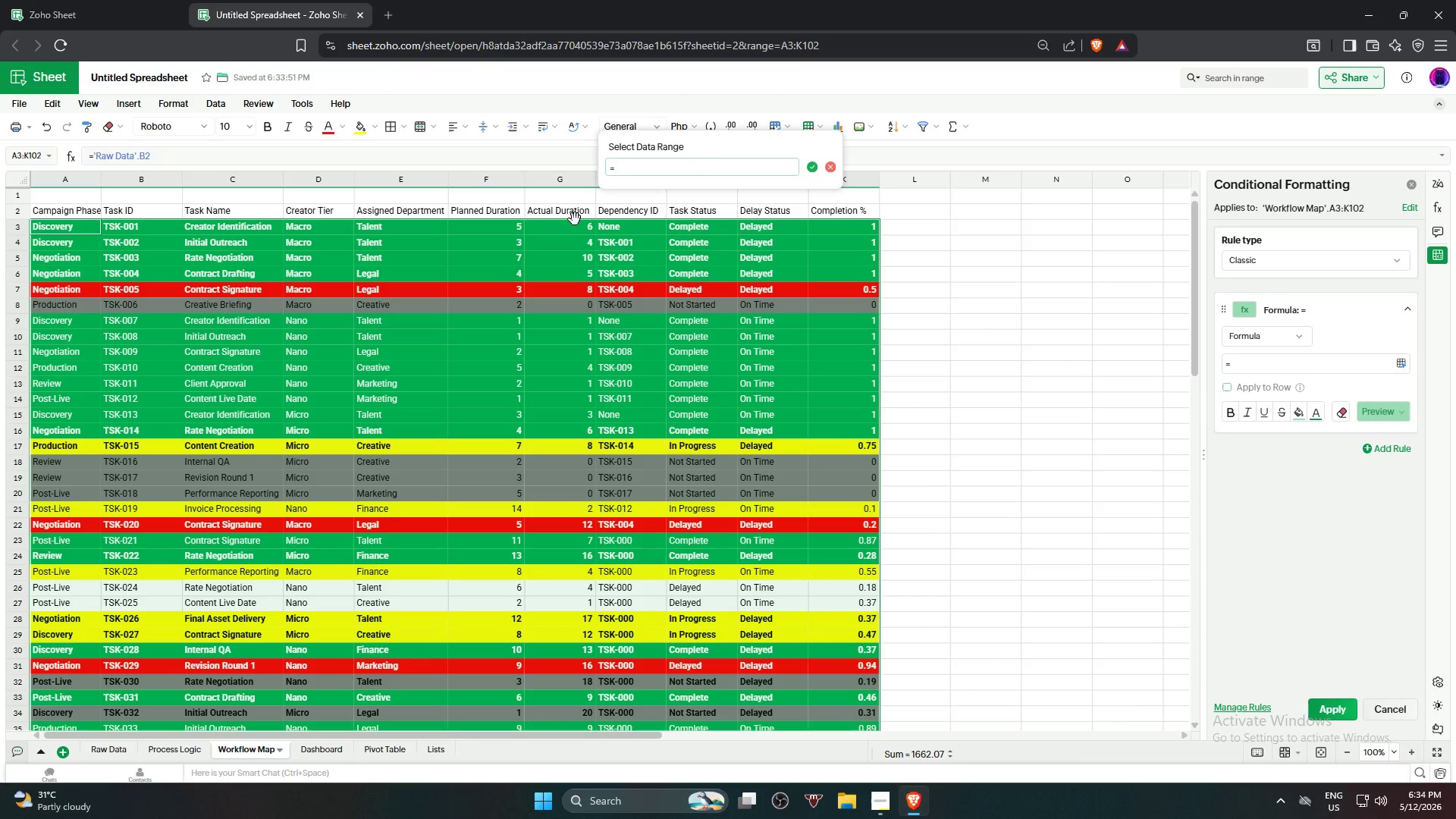 
left_click([577, 229])
 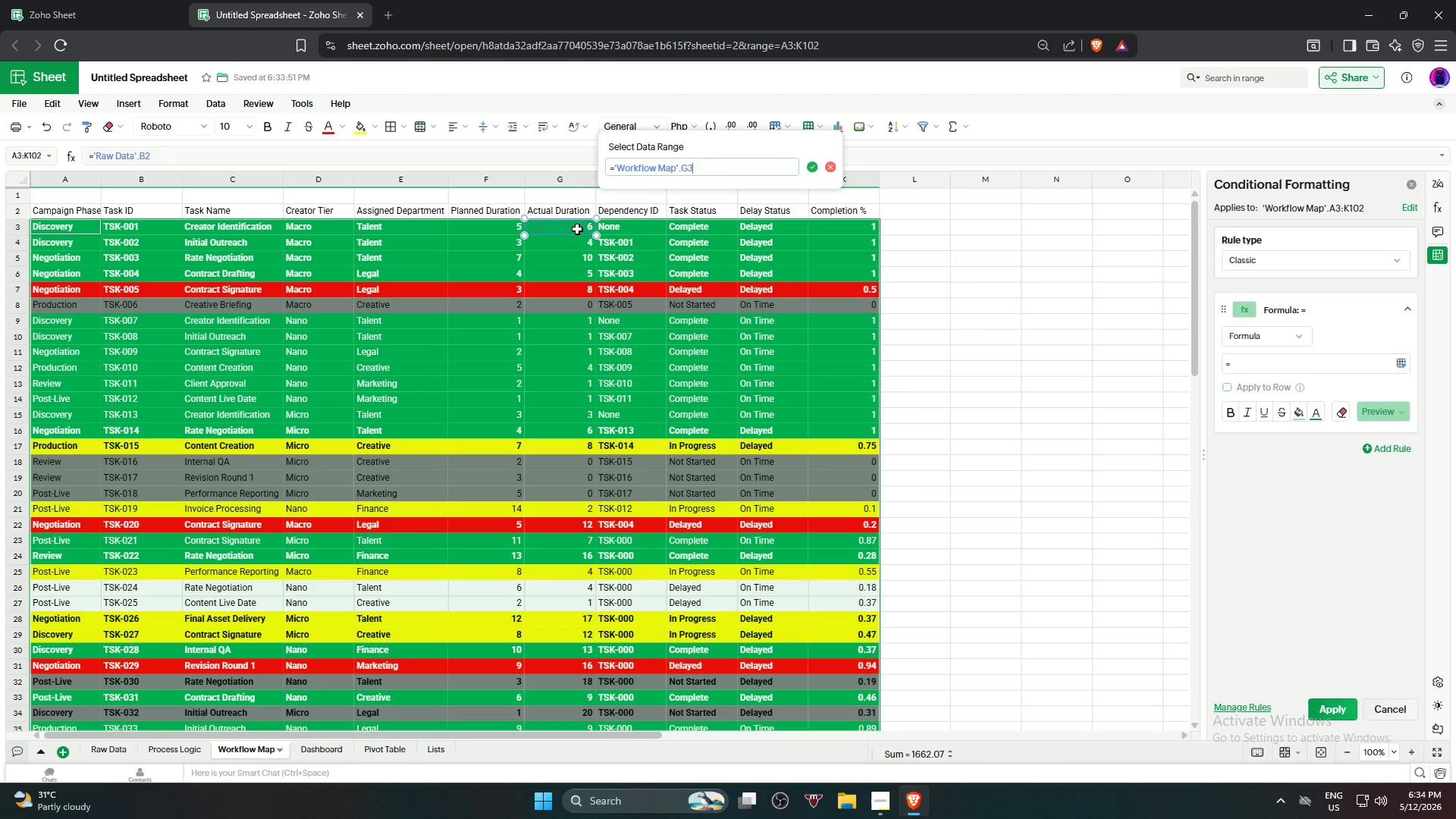 
key(Shift+Period)
 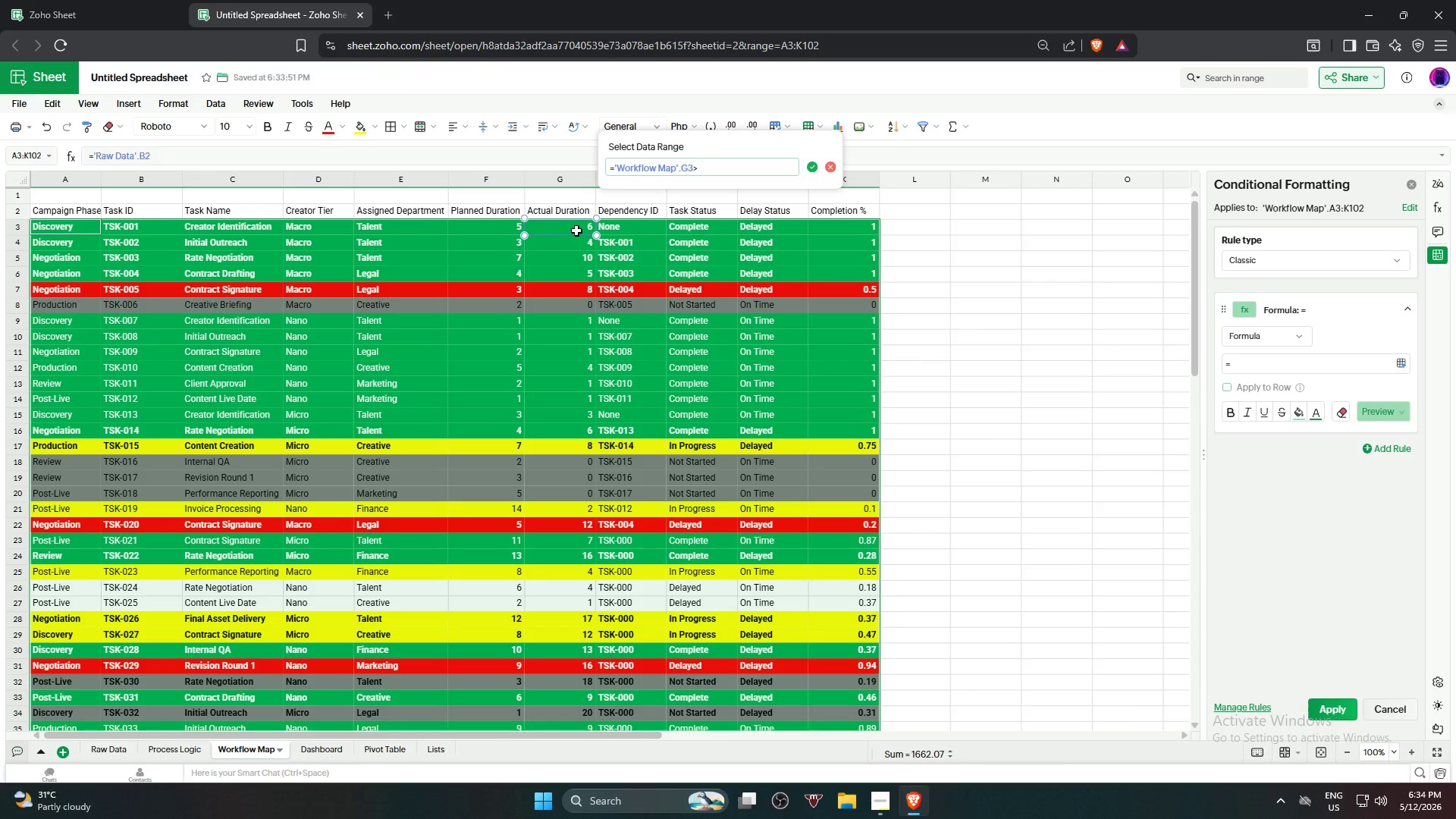 
left_click([503, 227])
 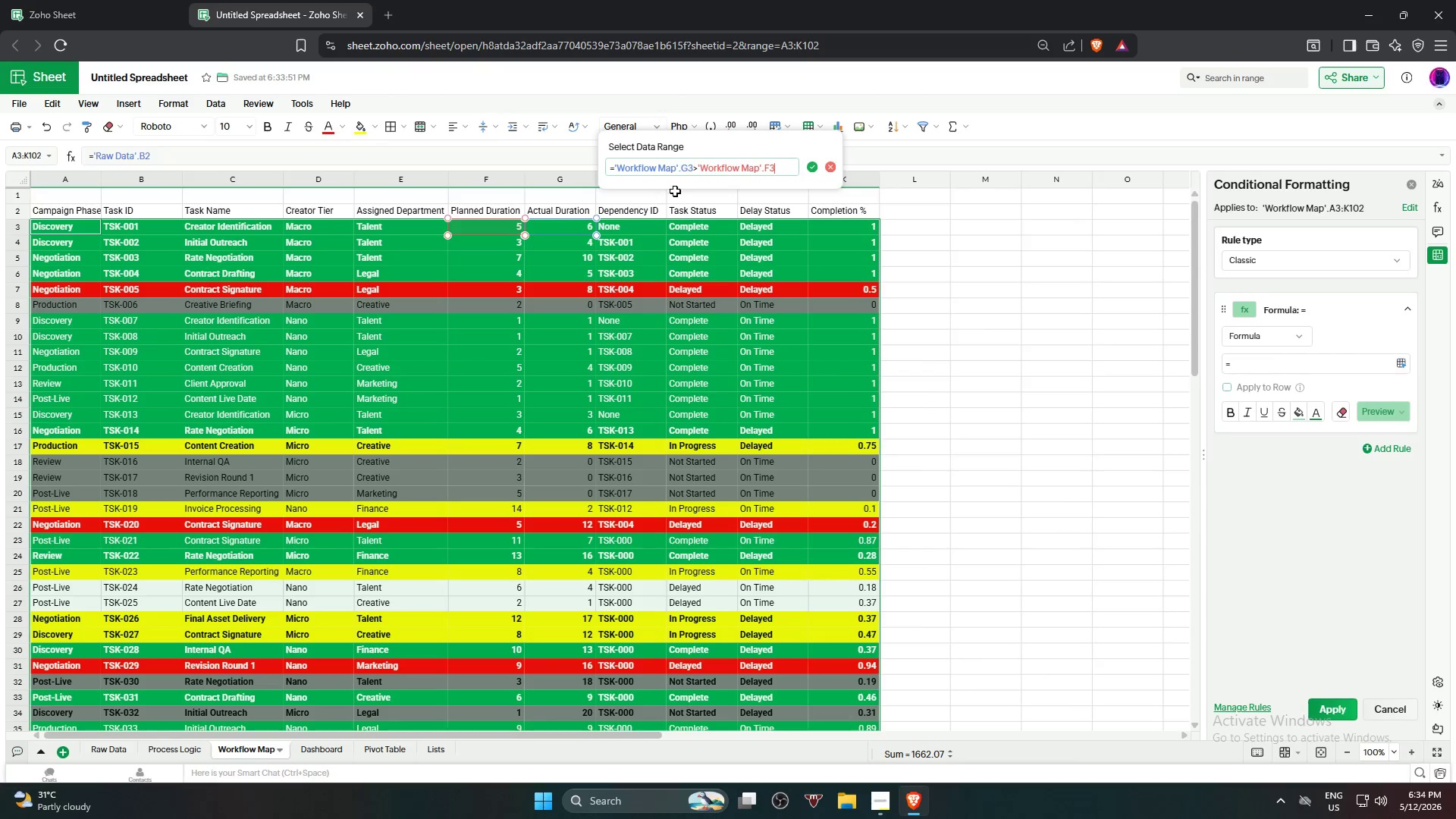 
left_click([681, 169])
 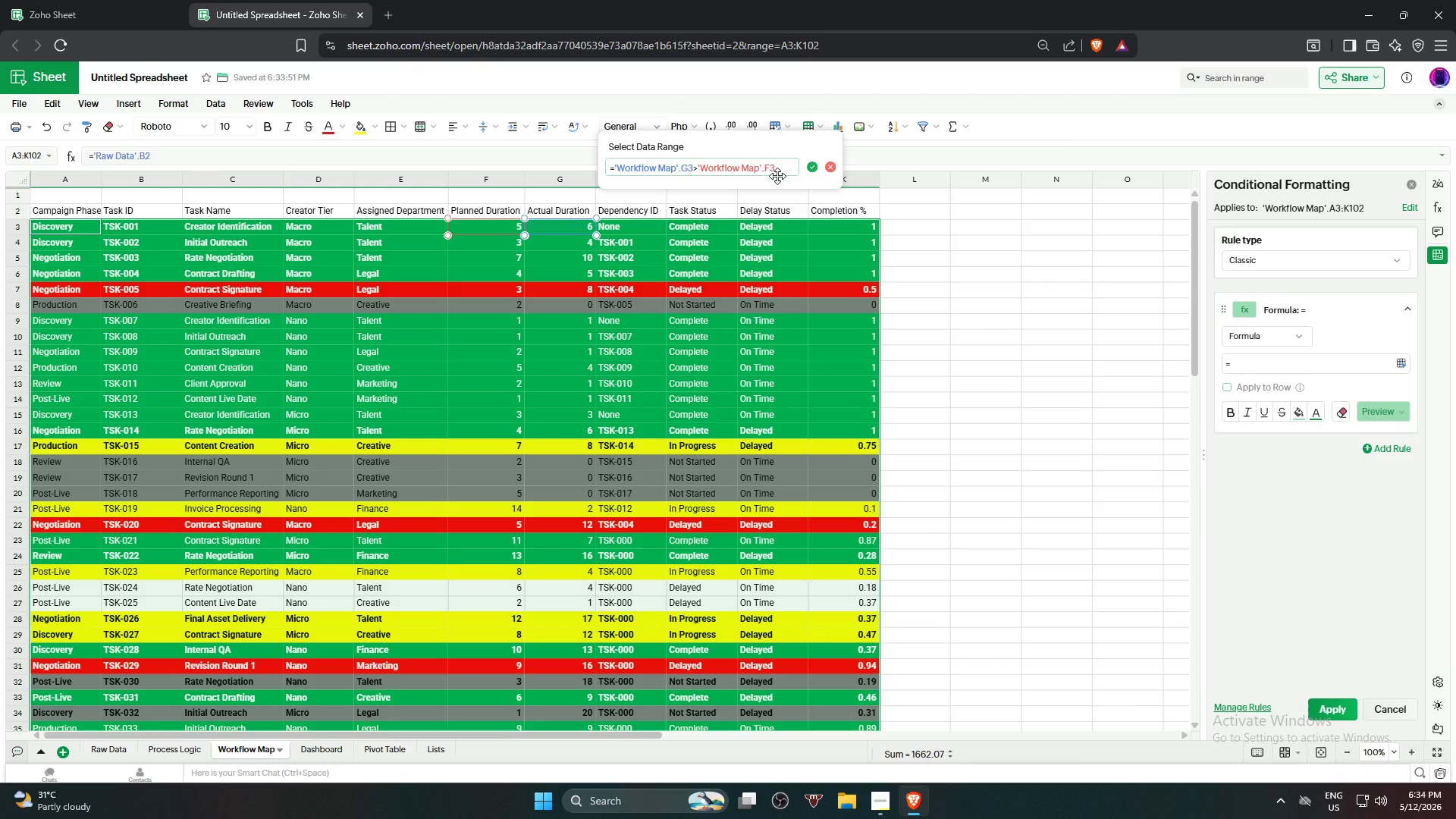 
key(Shift+4)
 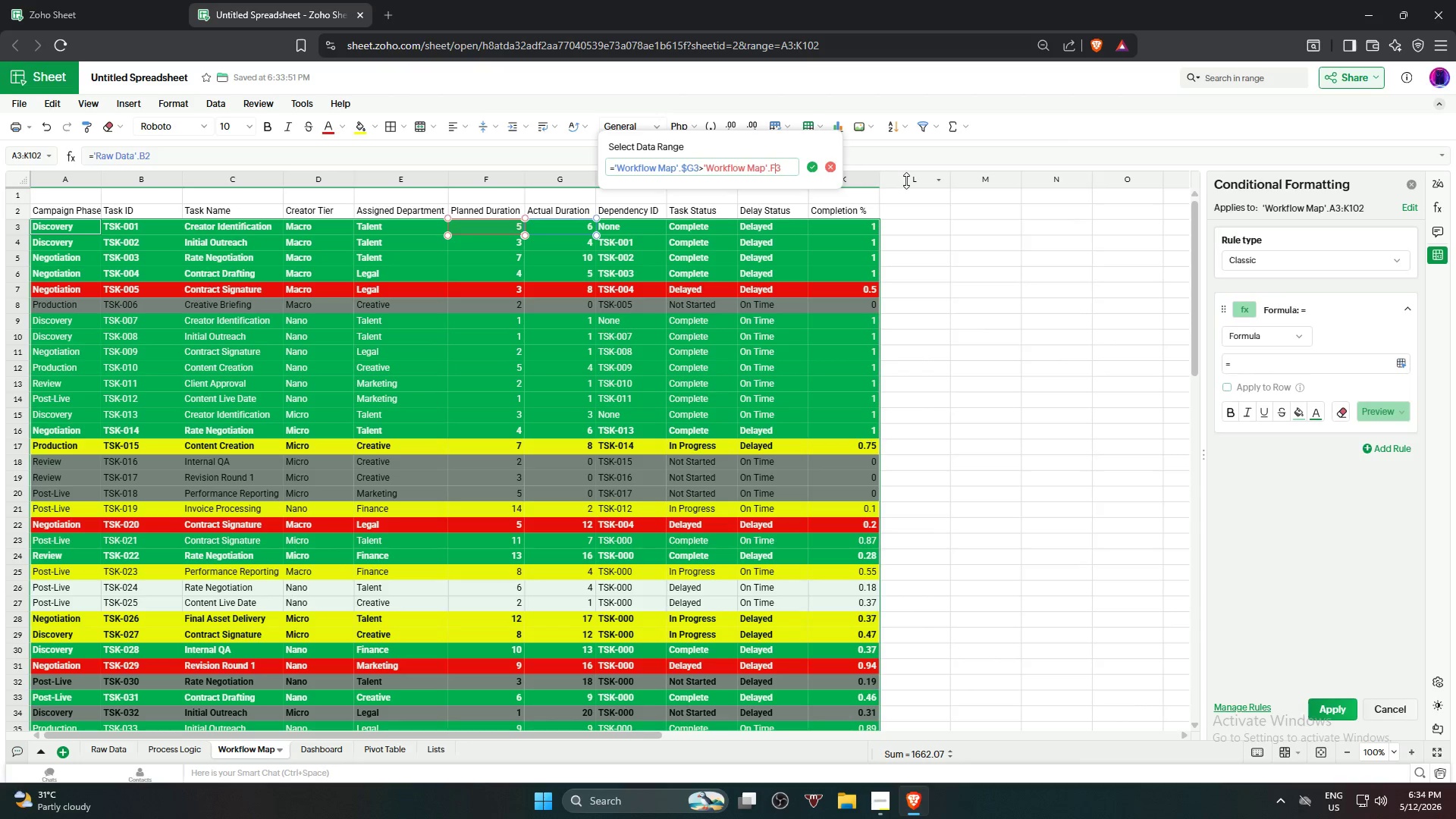 
key(ArrowLeft)
 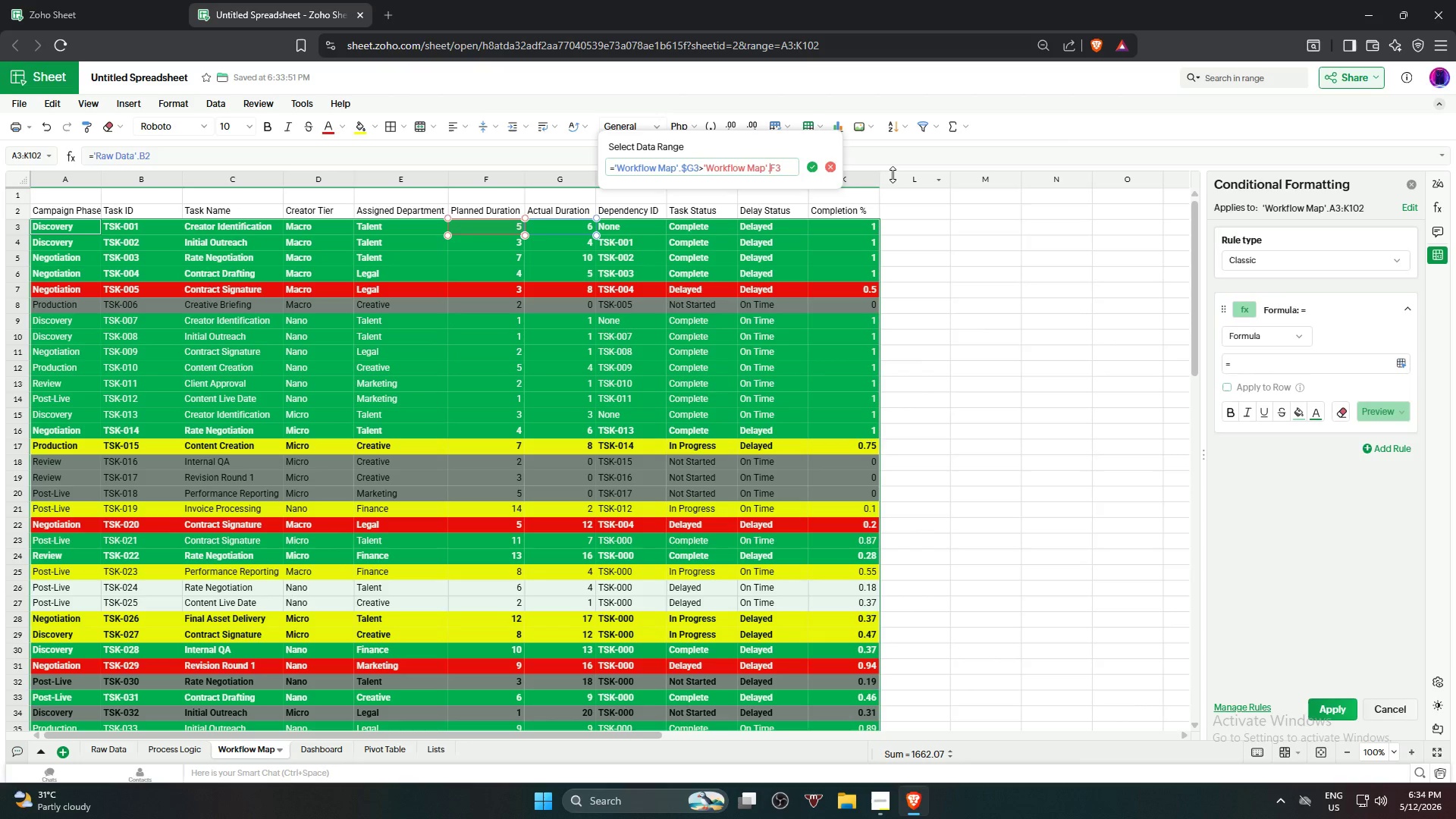 
key(Shift+4)
 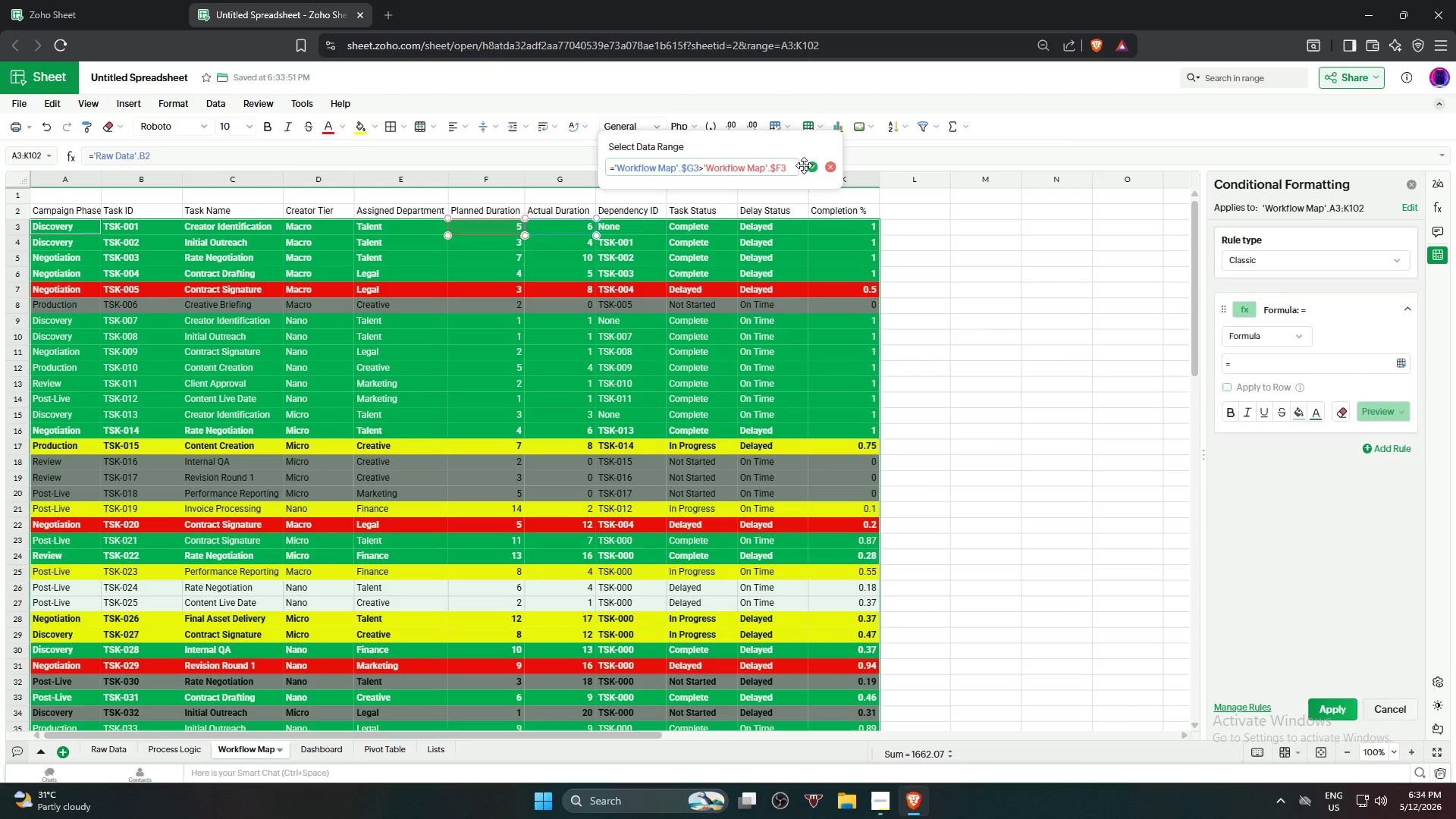 
left_click([810, 168])
 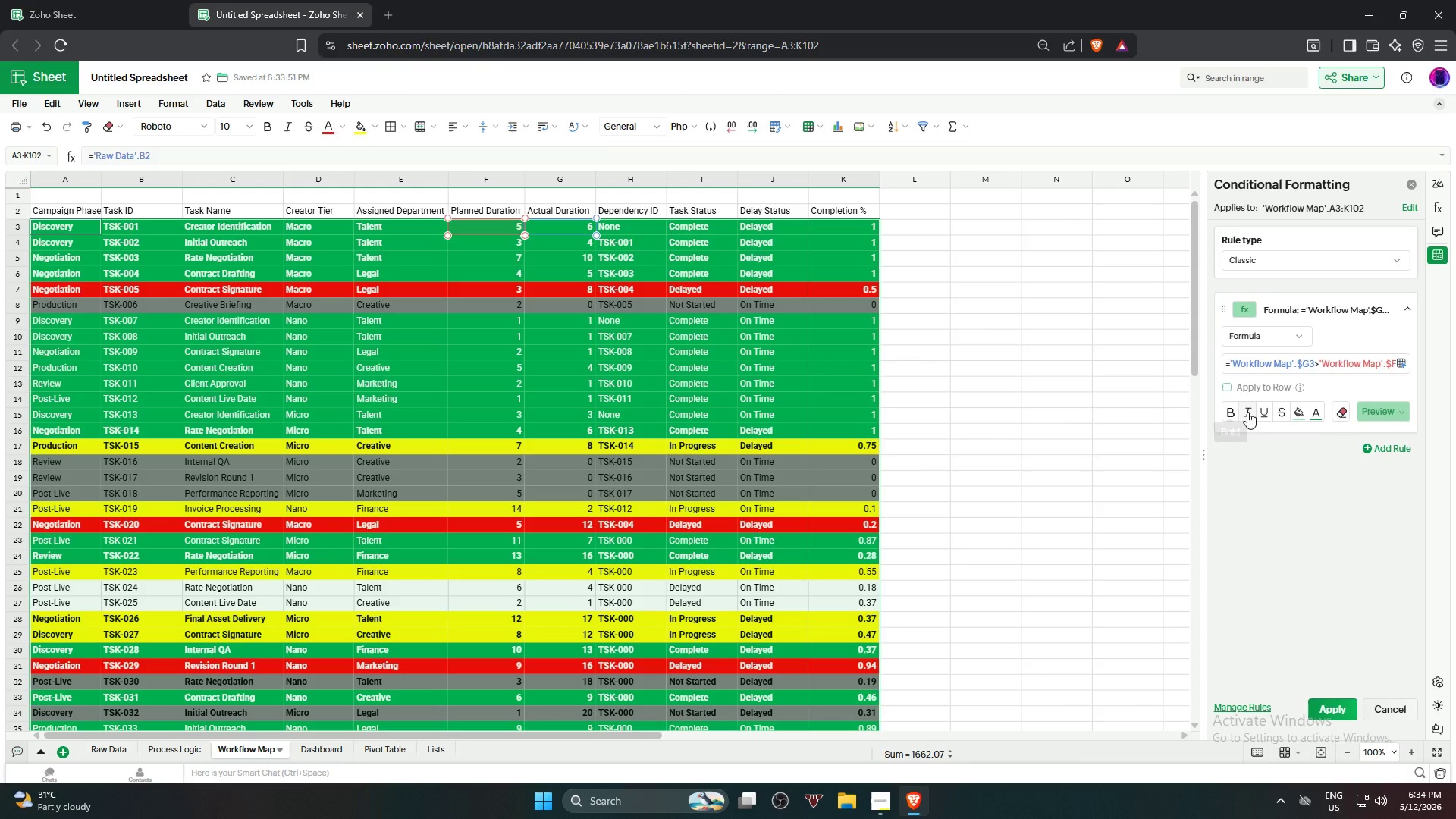 
left_click([1302, 417])
 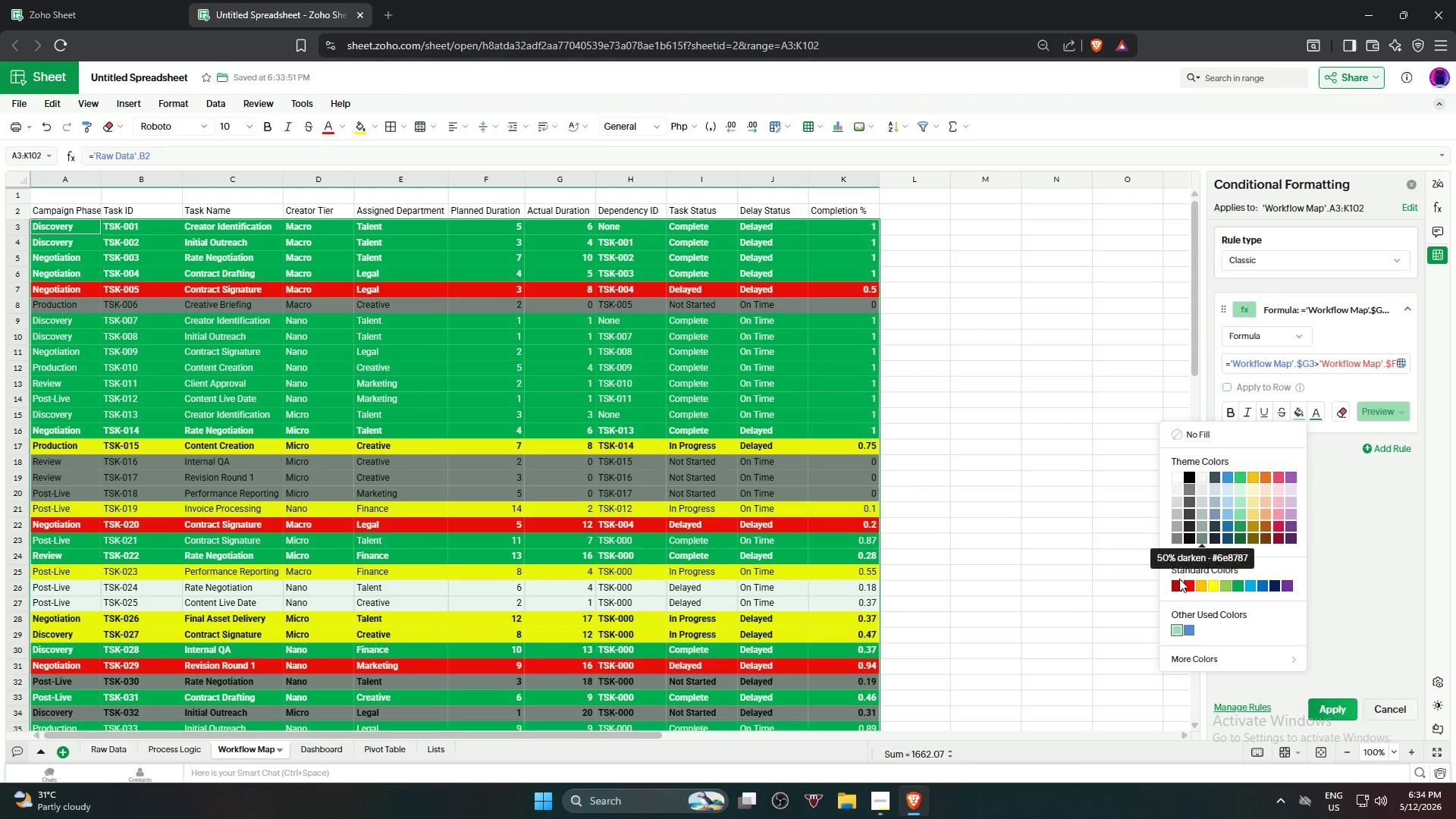 
left_click([1179, 584])
 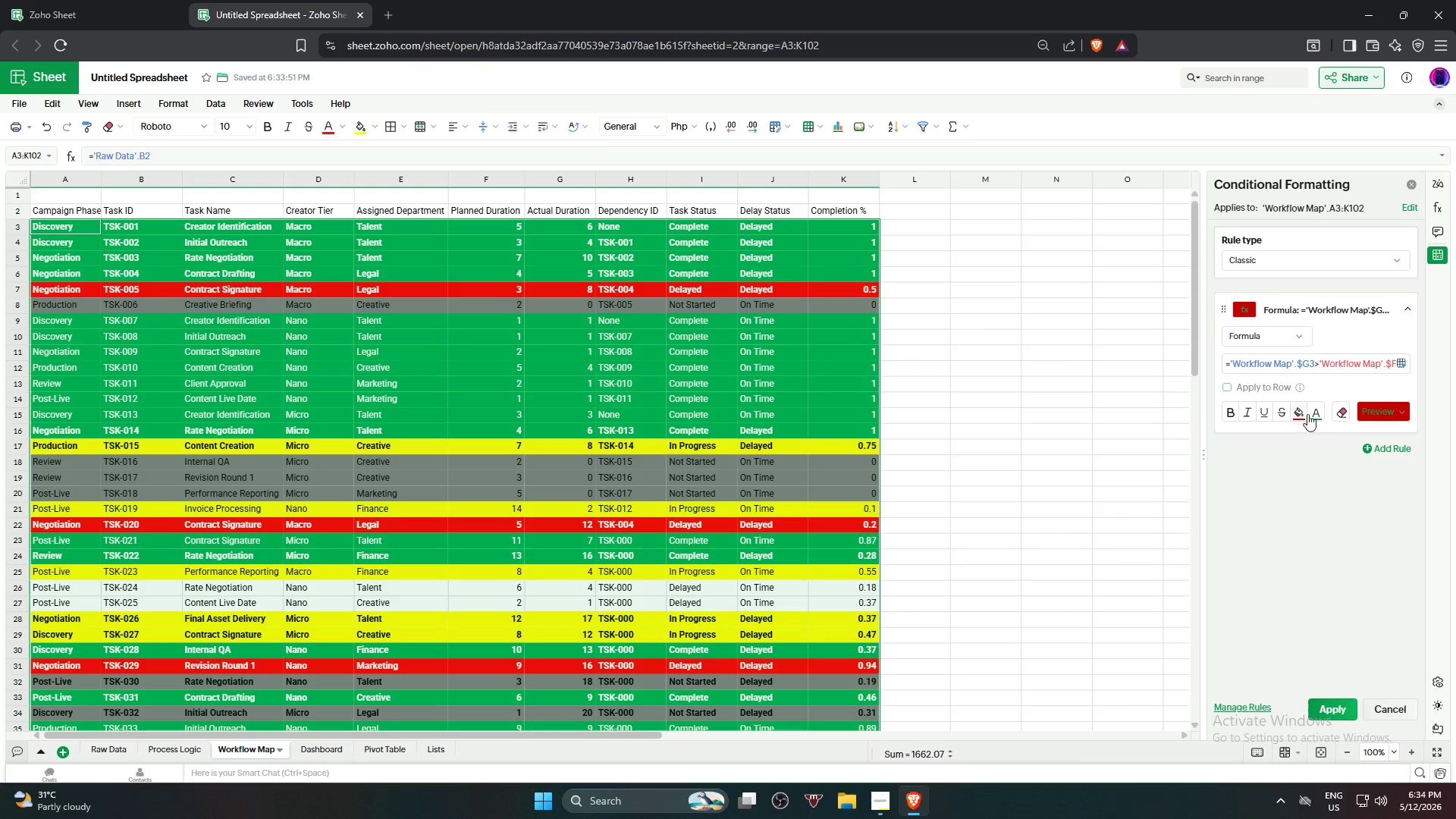 
left_click([1312, 413])
 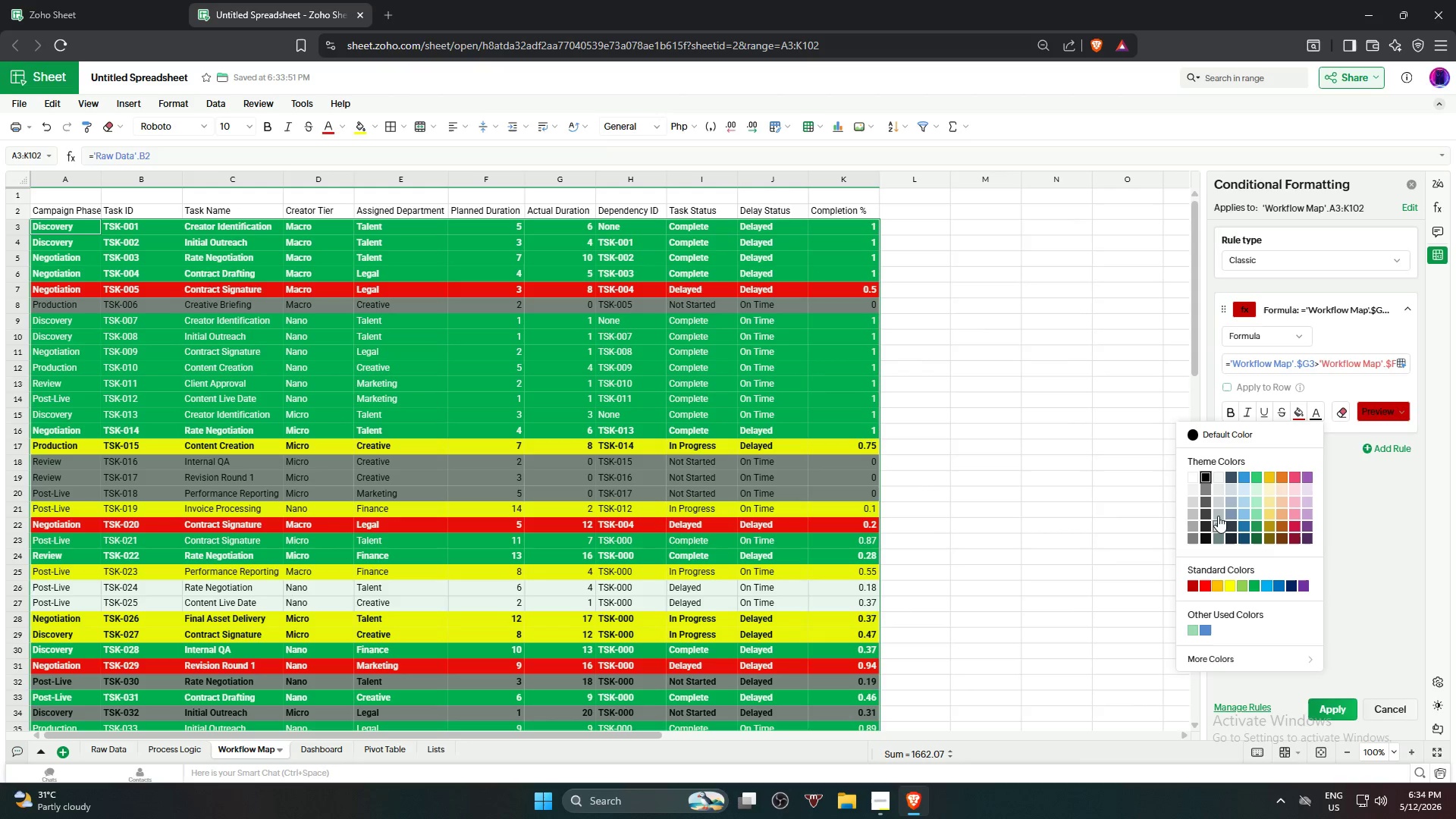 
left_click([1194, 472])
 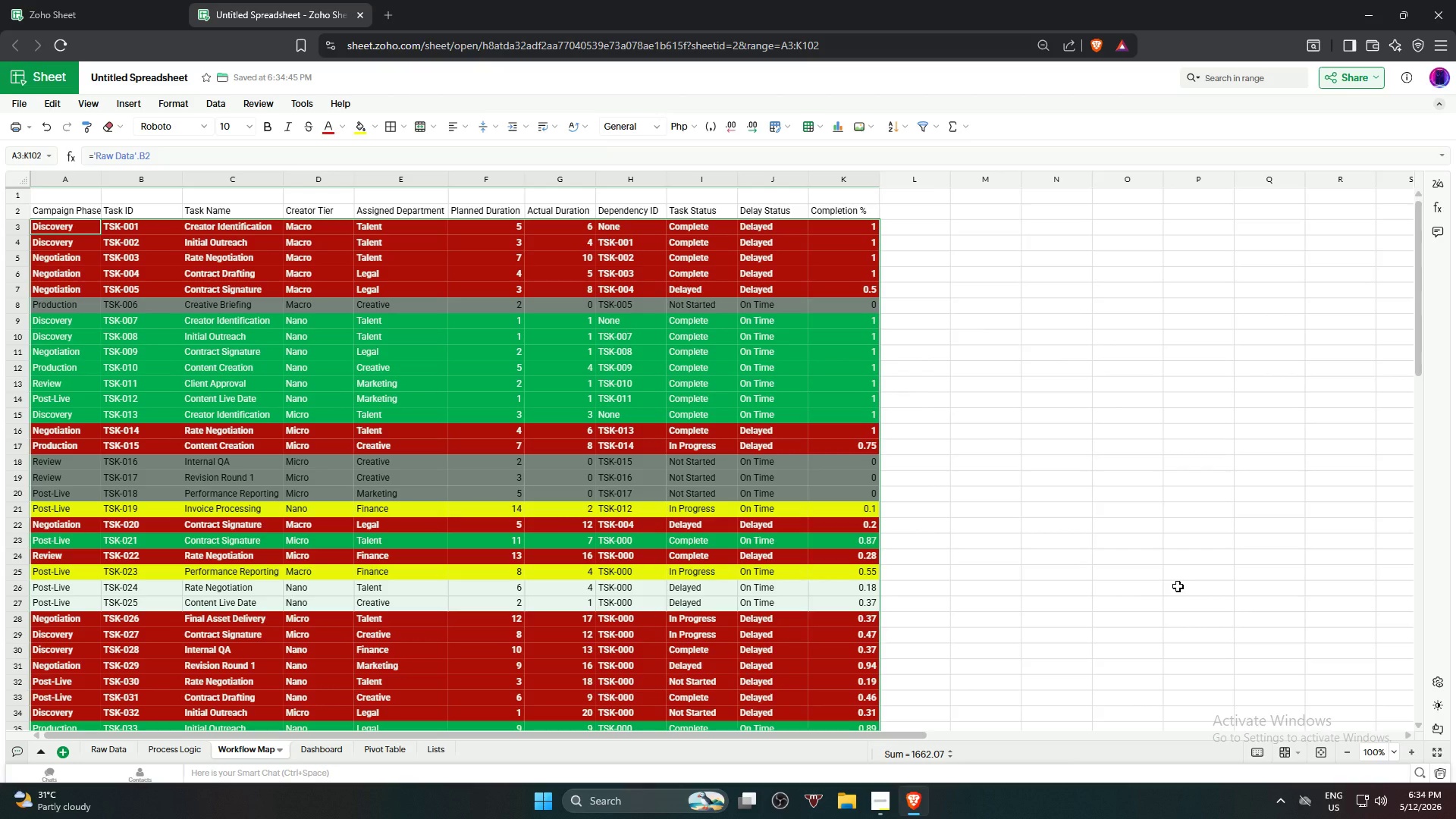 
wait(13.02)
 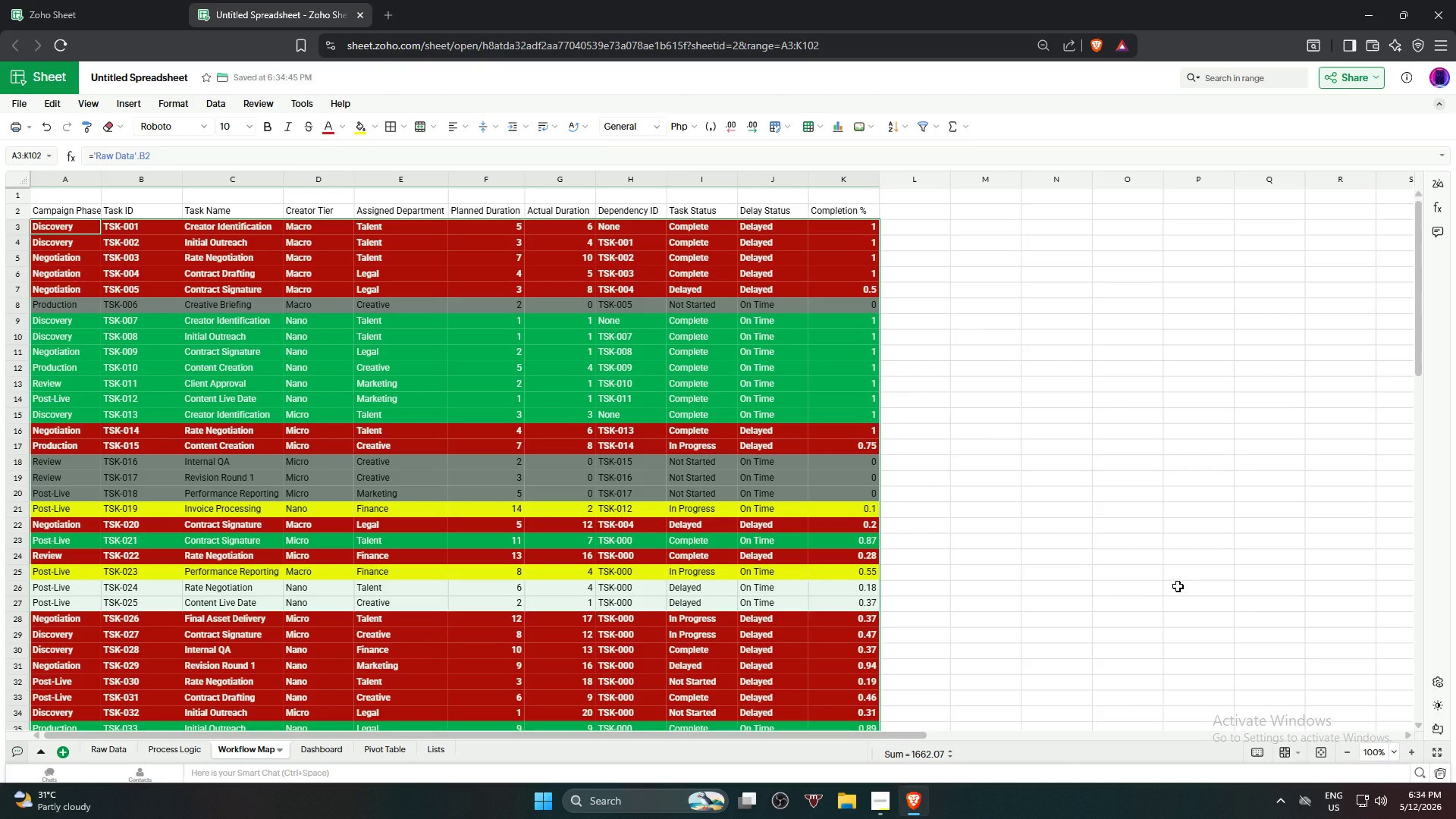 
left_click([1178, 573])
 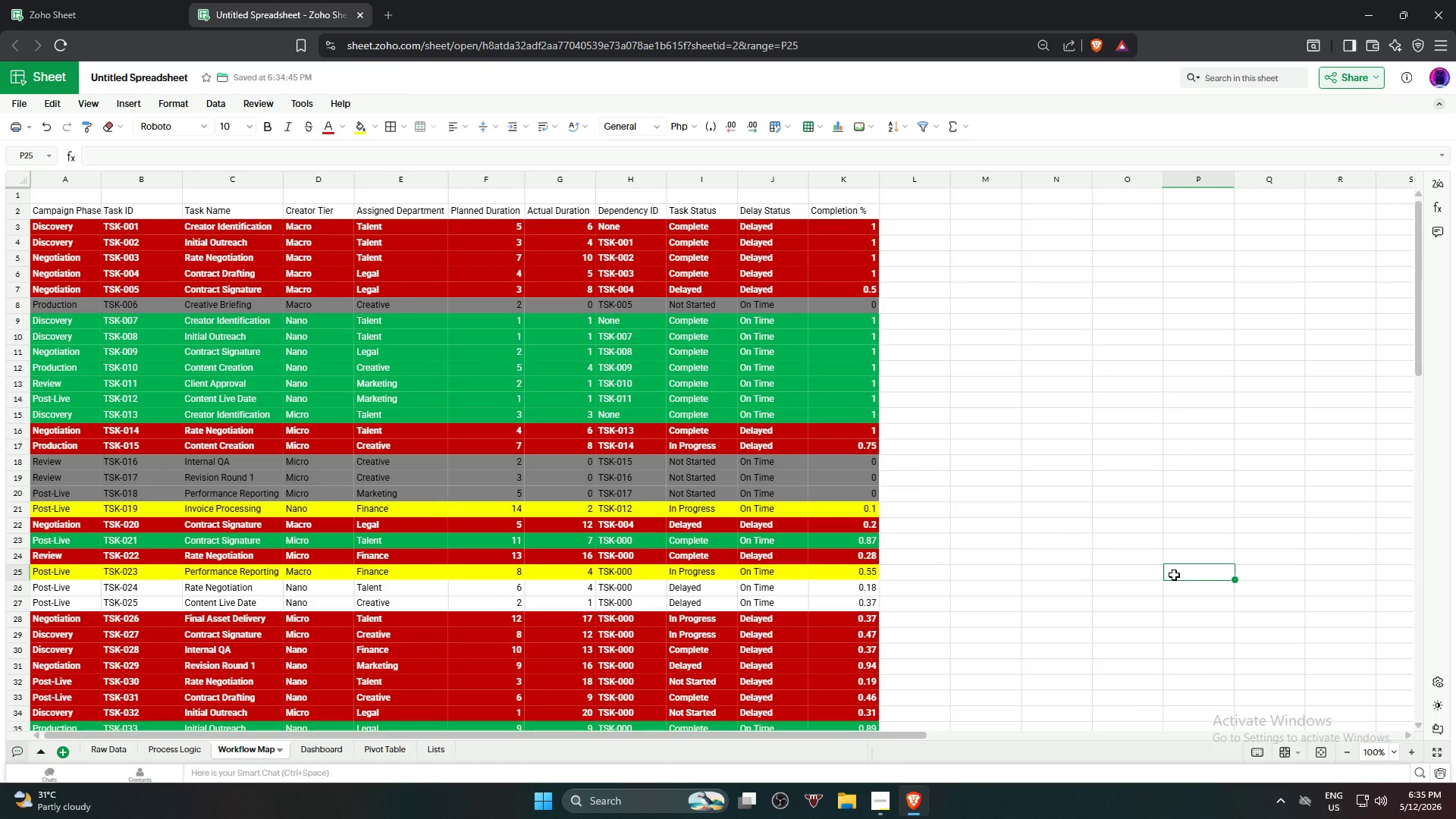 
wait(22.91)
 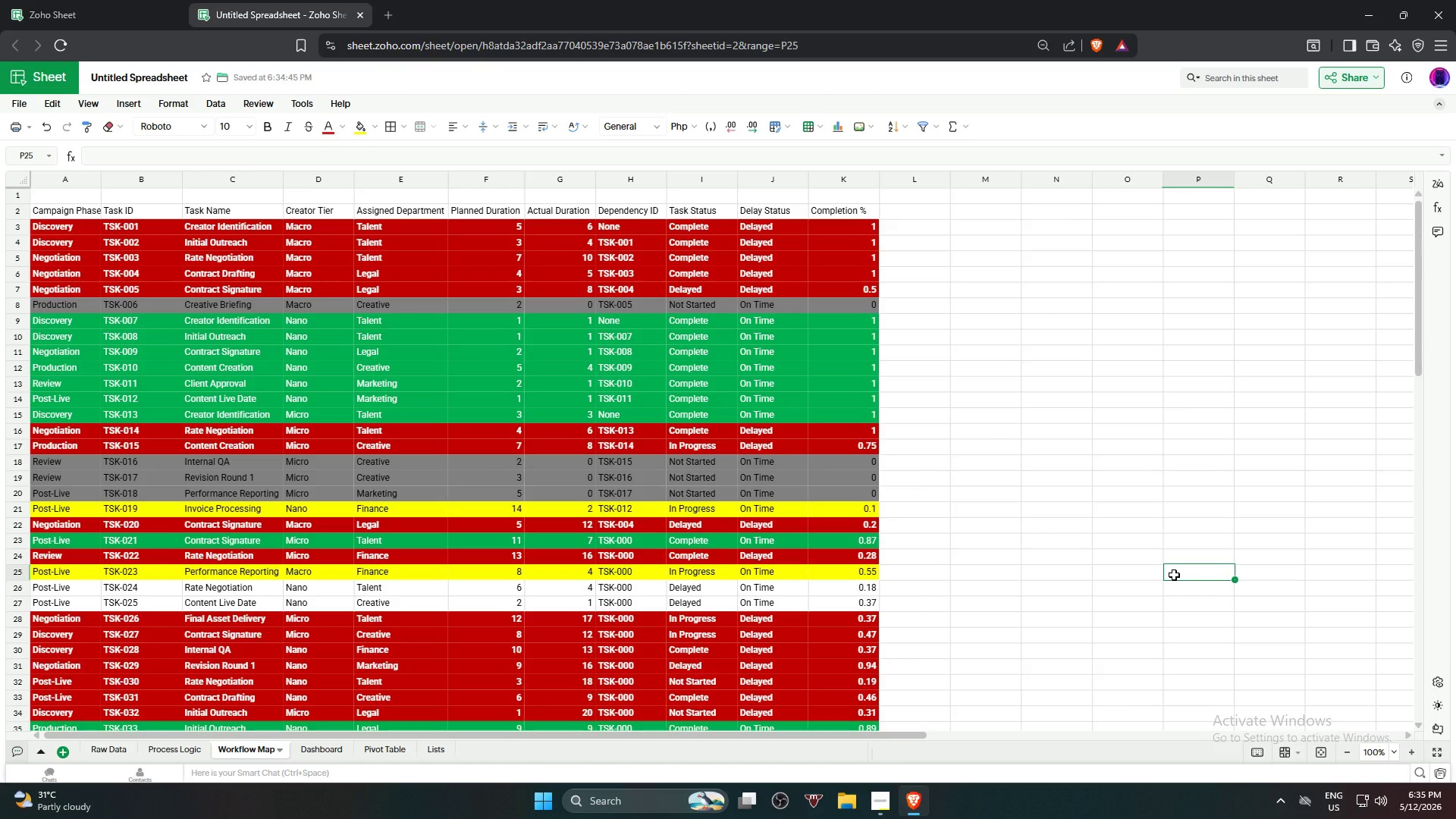 
key(Alt+Tab)